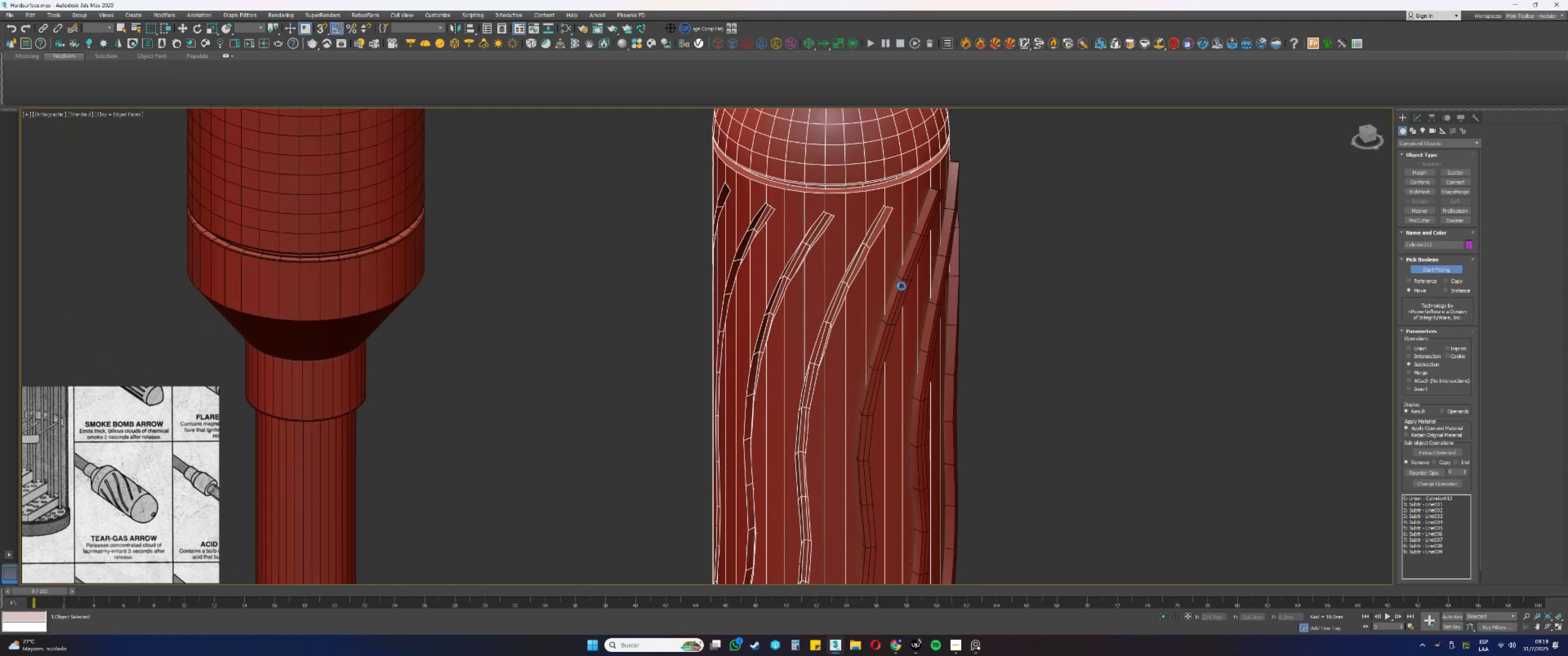 
key(Alt+AltLeft)
 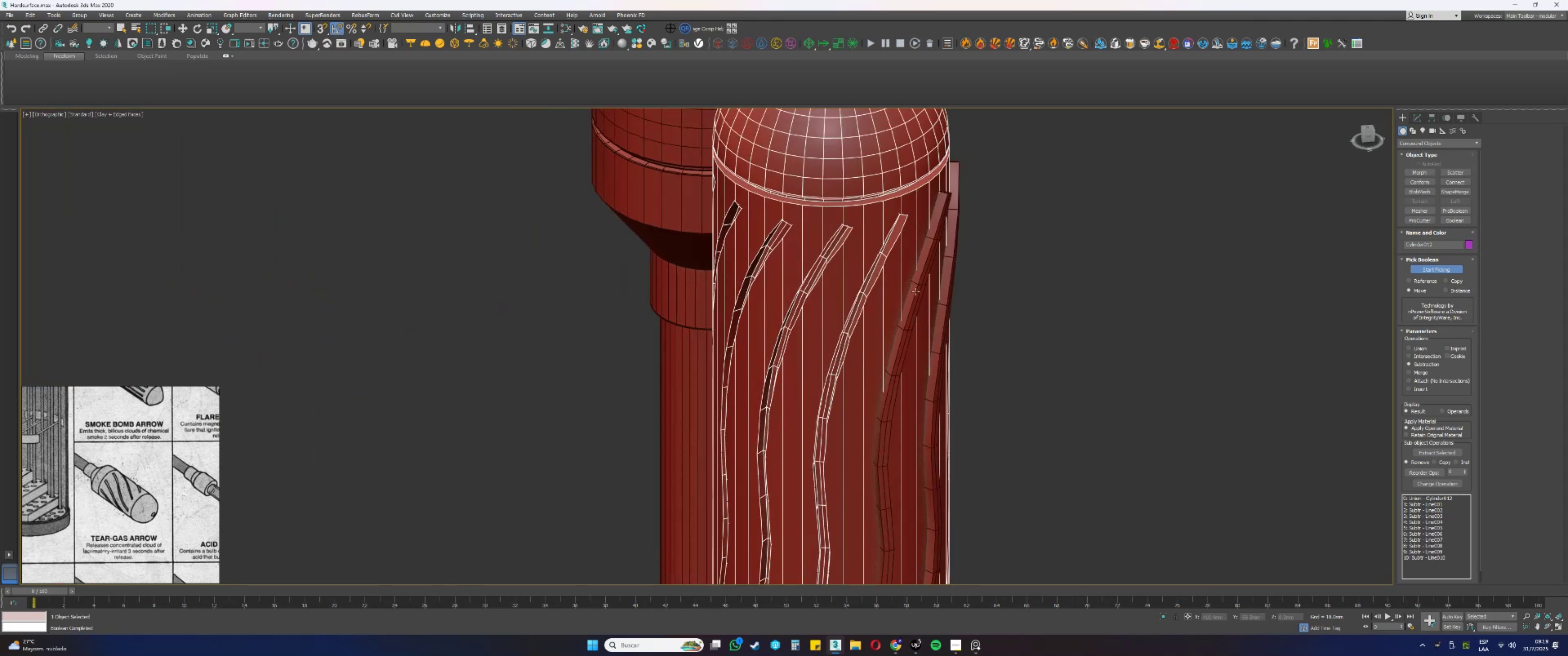 
left_click([918, 292])
 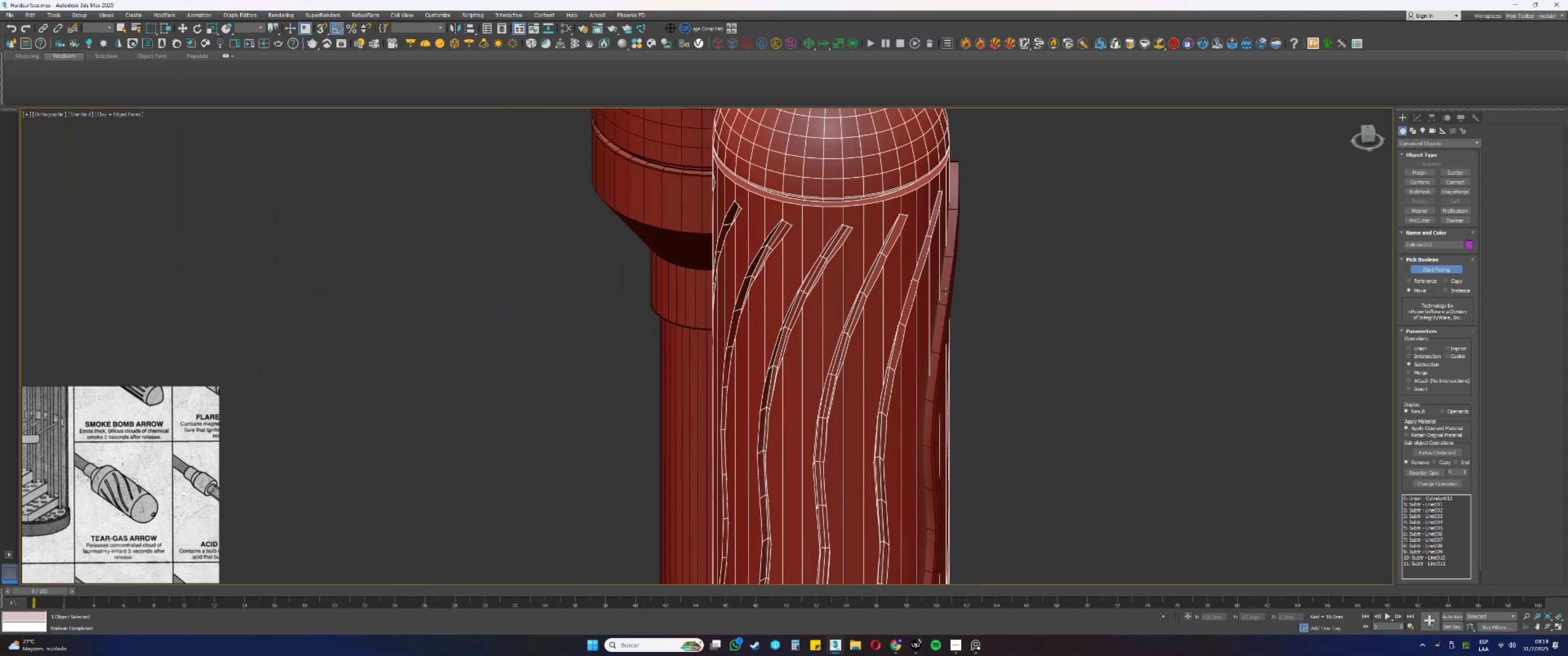 
hold_key(key=AltLeft, duration=1.25)
 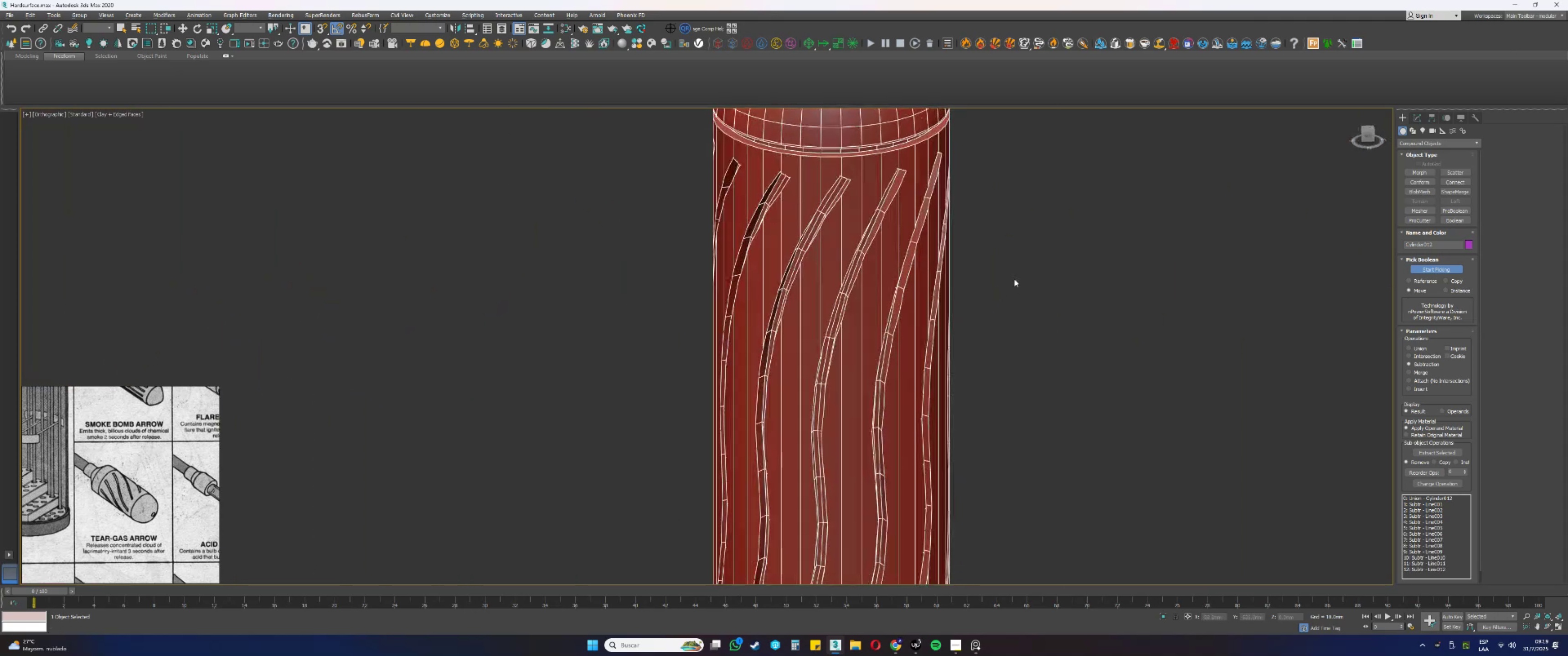 
right_click([986, 272])
 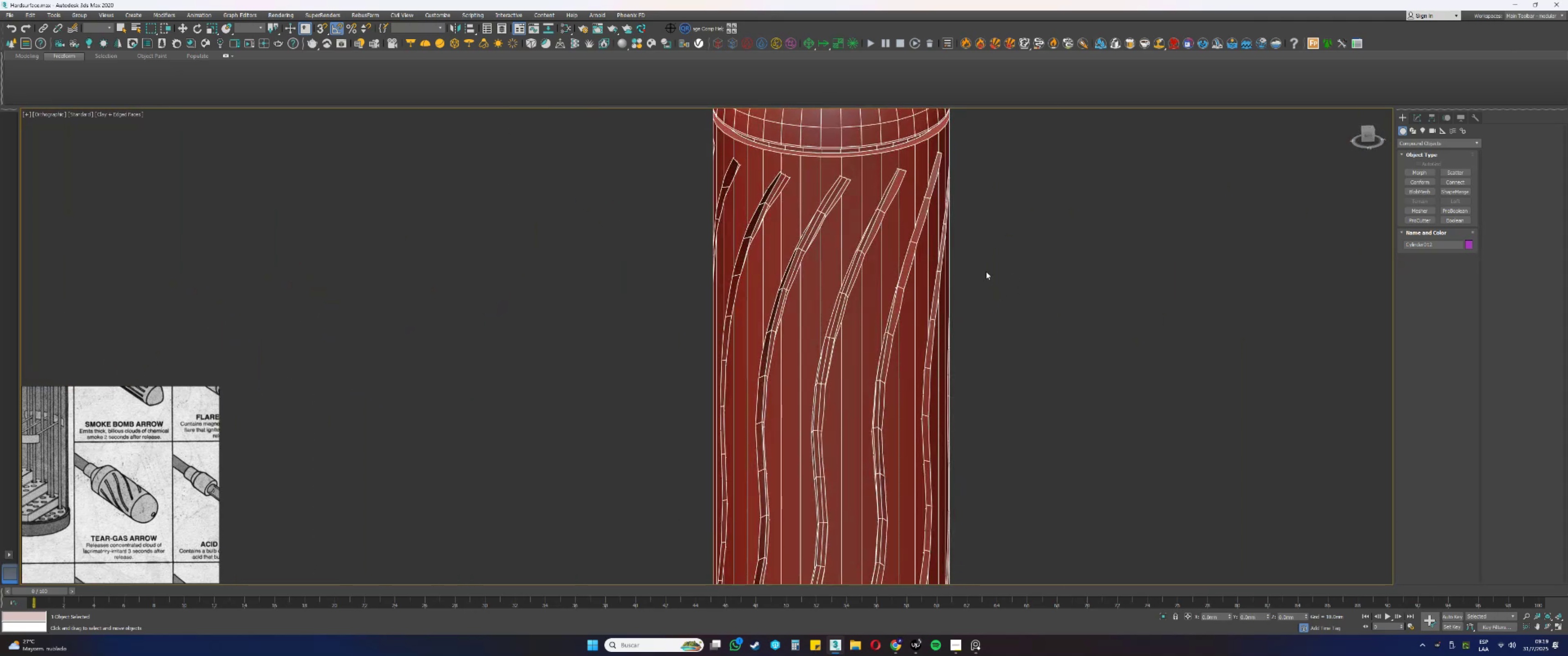 
scroll: coordinate [913, 304], scroll_direction: down, amount: 3.0
 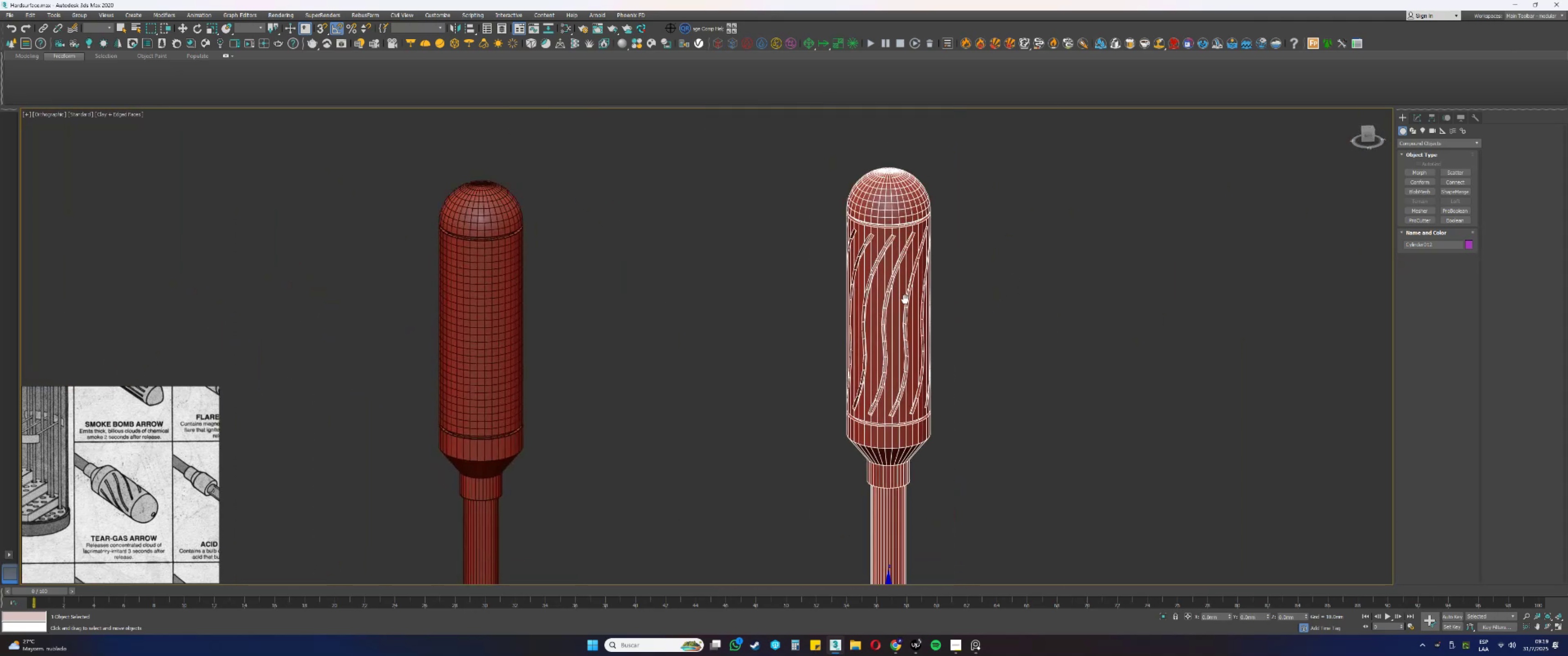 
hold_key(key=AltLeft, duration=0.35)
 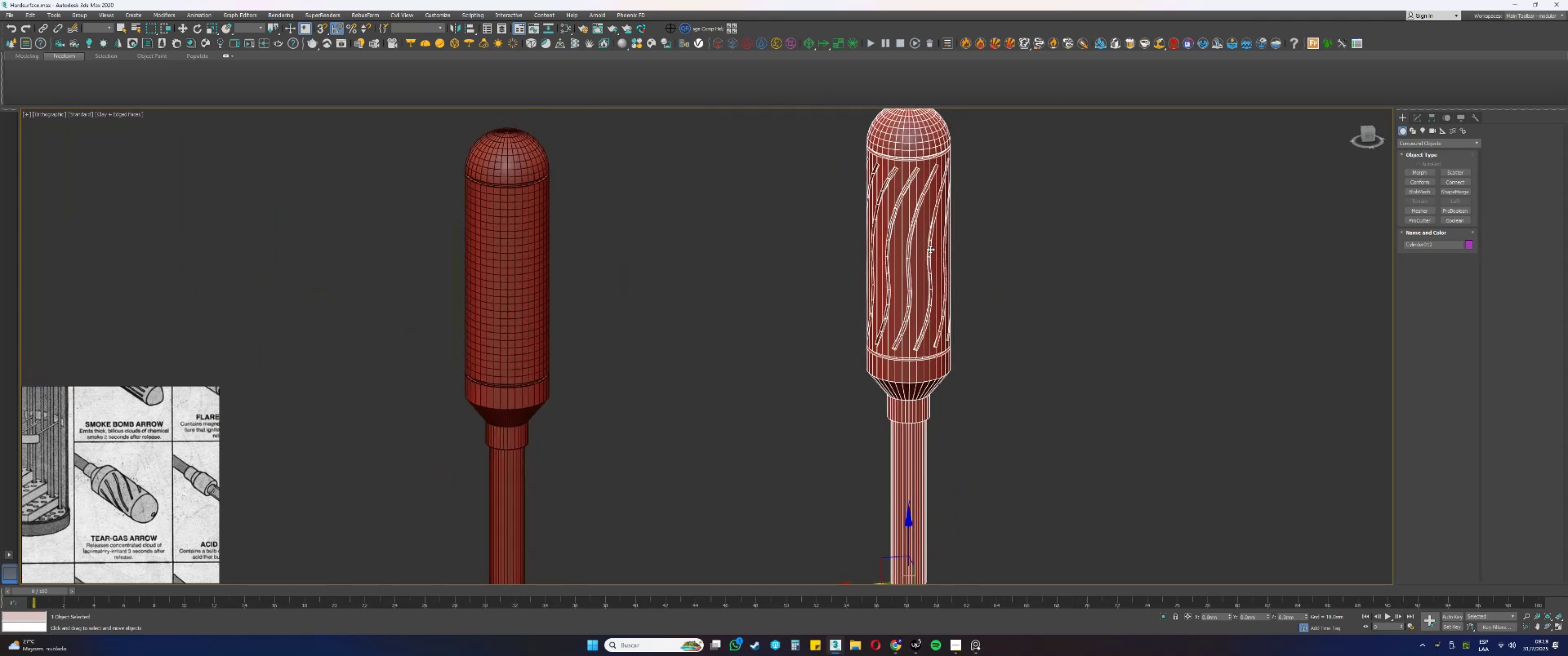 
type(fz)
 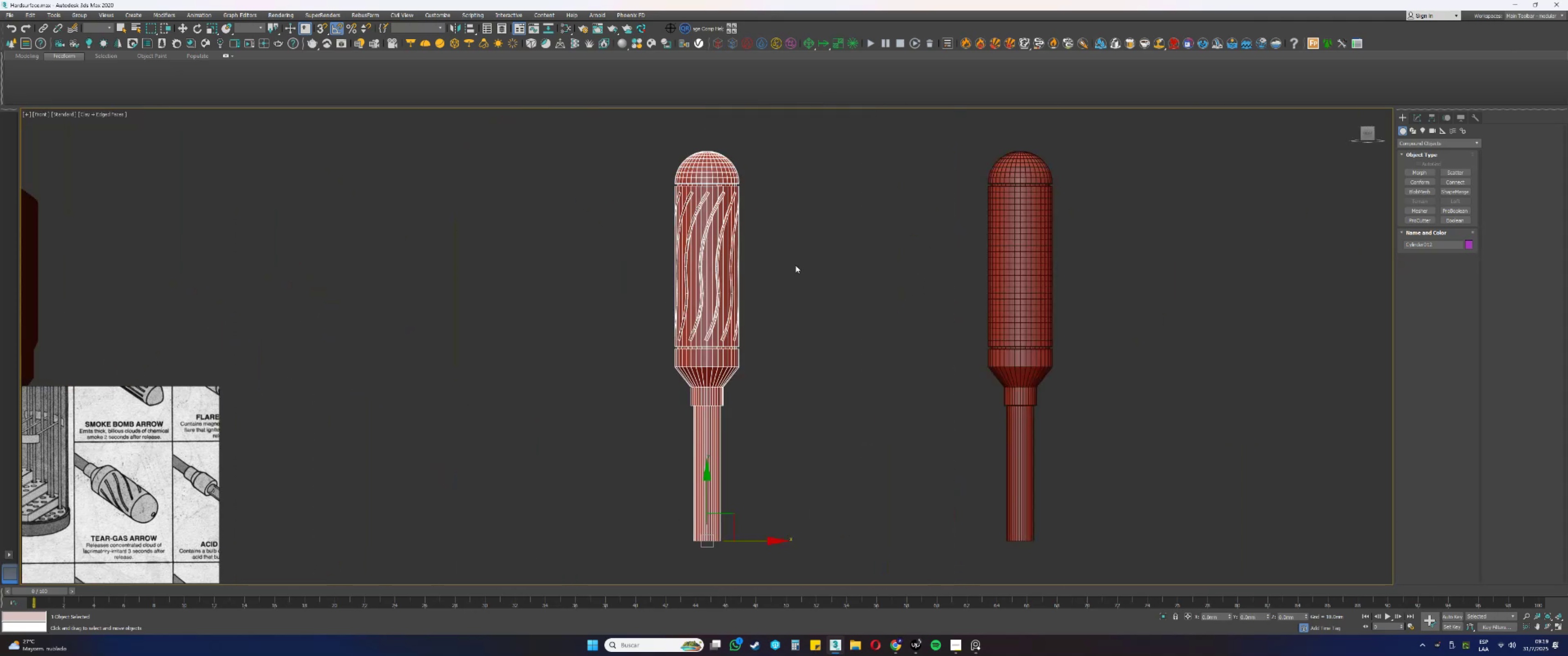 
scroll: coordinate [746, 203], scroll_direction: up, amount: 7.0
 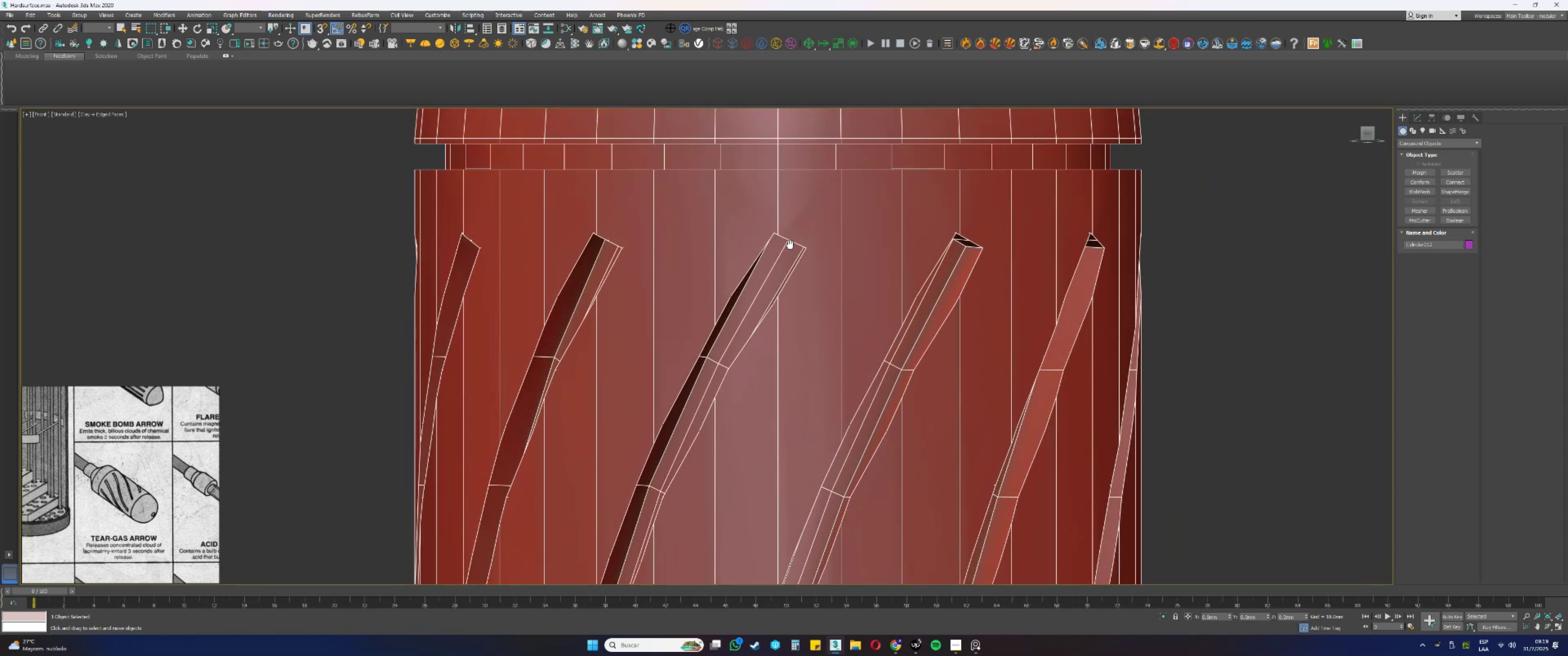 
scroll: coordinate [796, 257], scroll_direction: down, amount: 2.0
 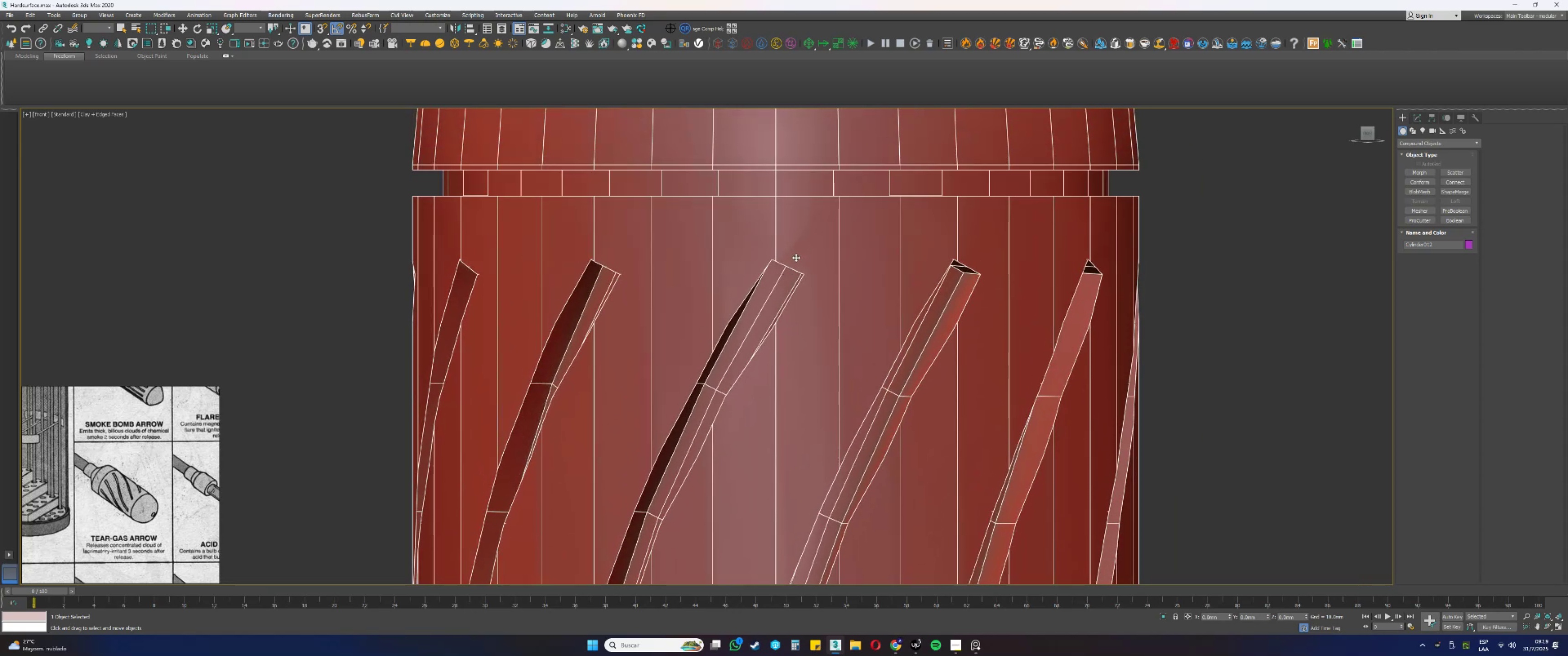 
key(Alt+AltLeft)
 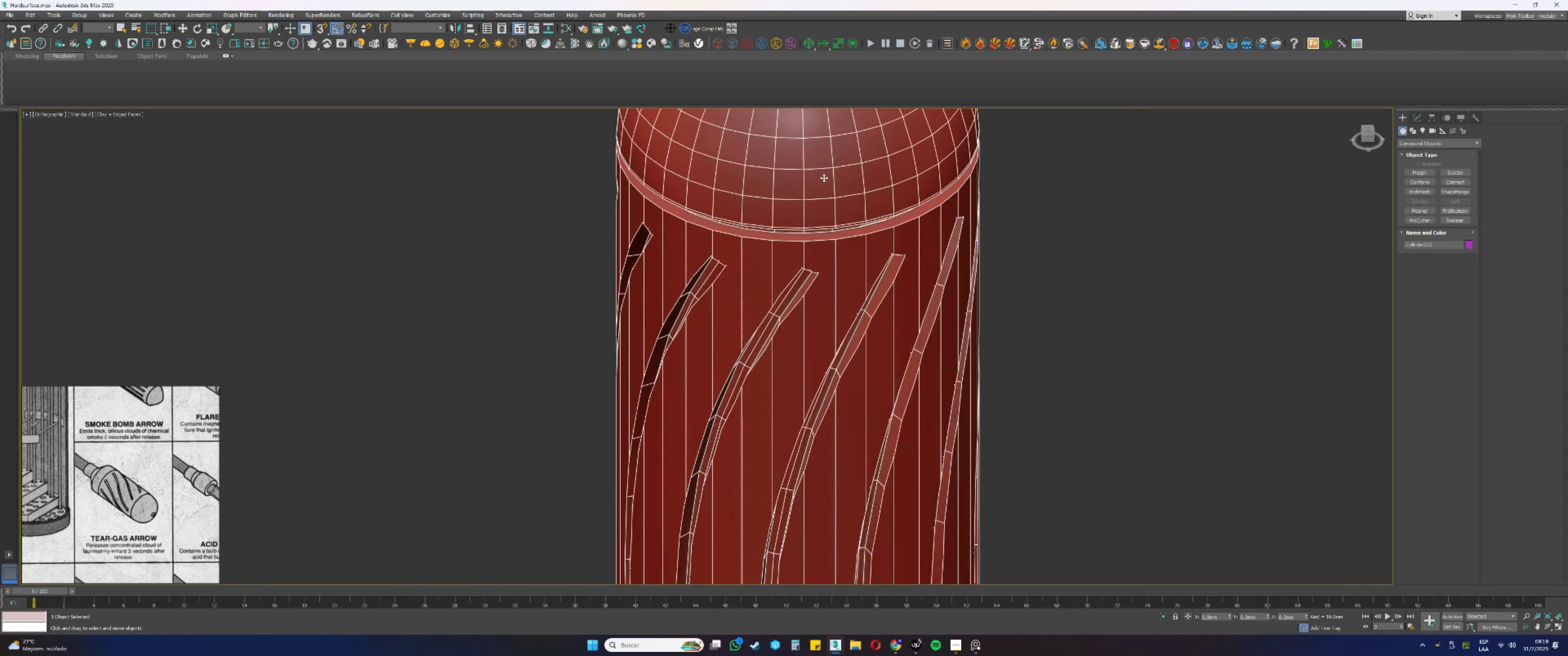 
scroll: coordinate [774, 325], scroll_direction: up, amount: 1.0
 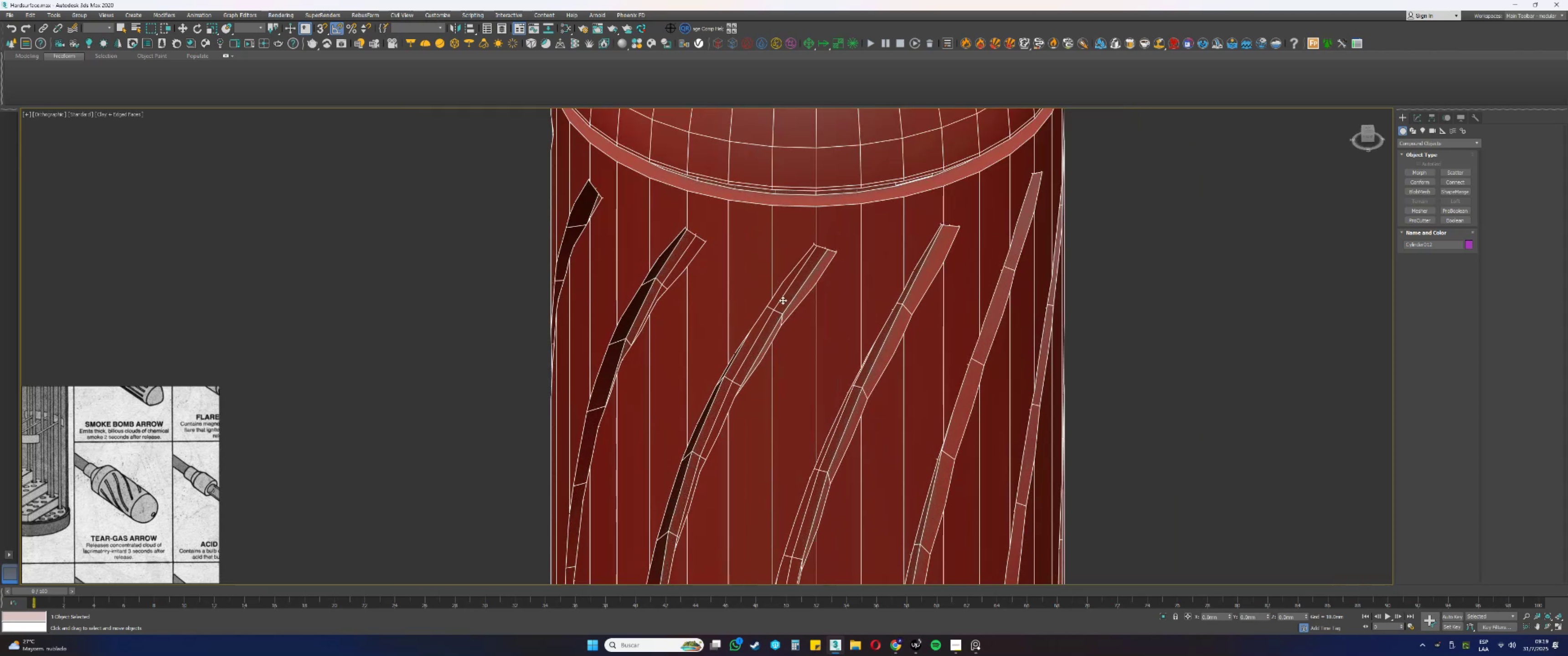 
key(2)
 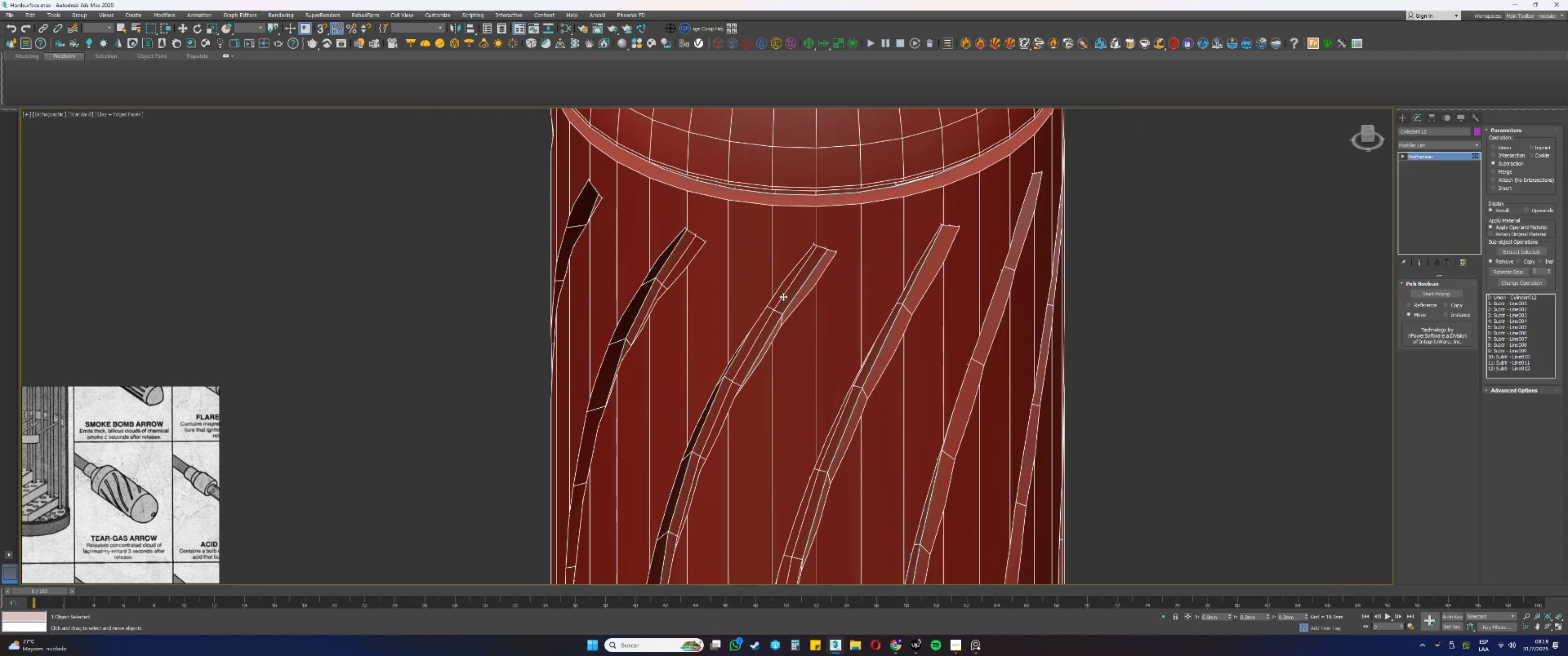 
double_click([783, 297])
 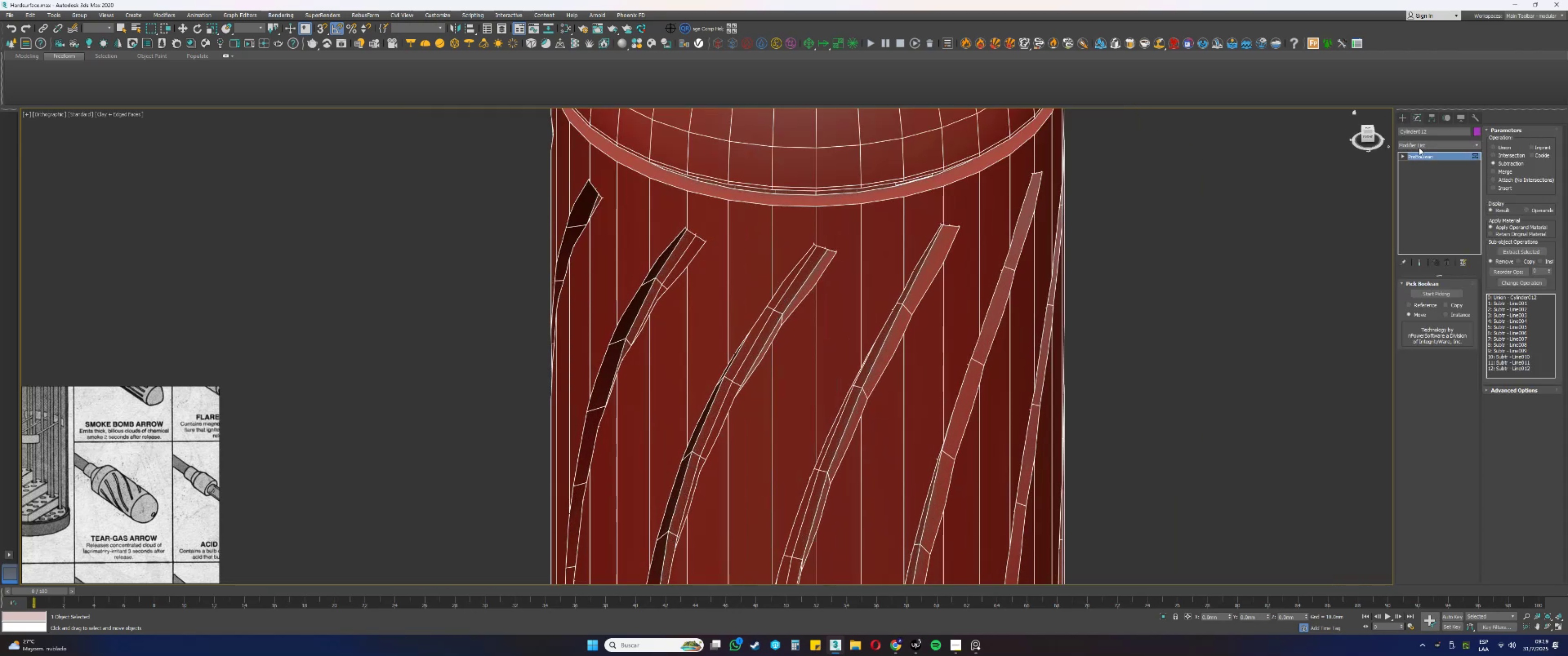 
key(E)
 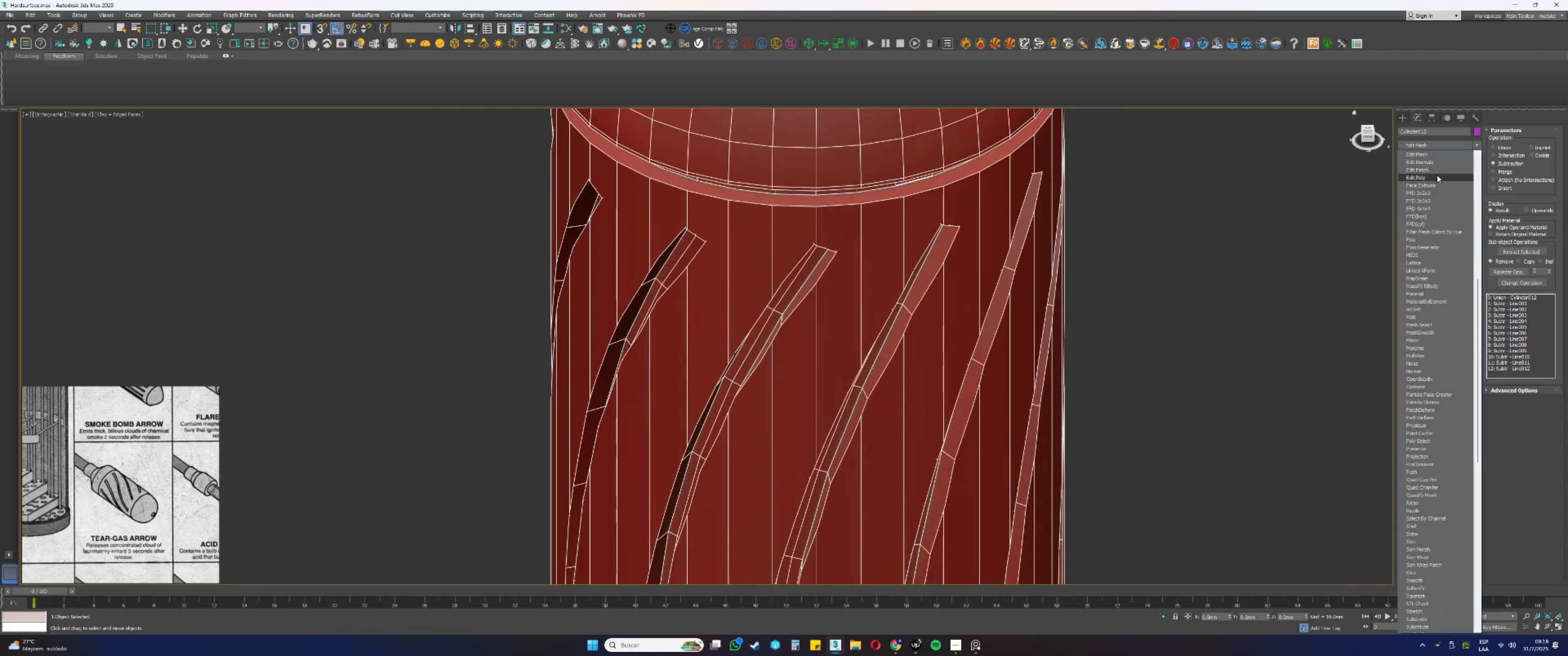 
left_click([1431, 179])
 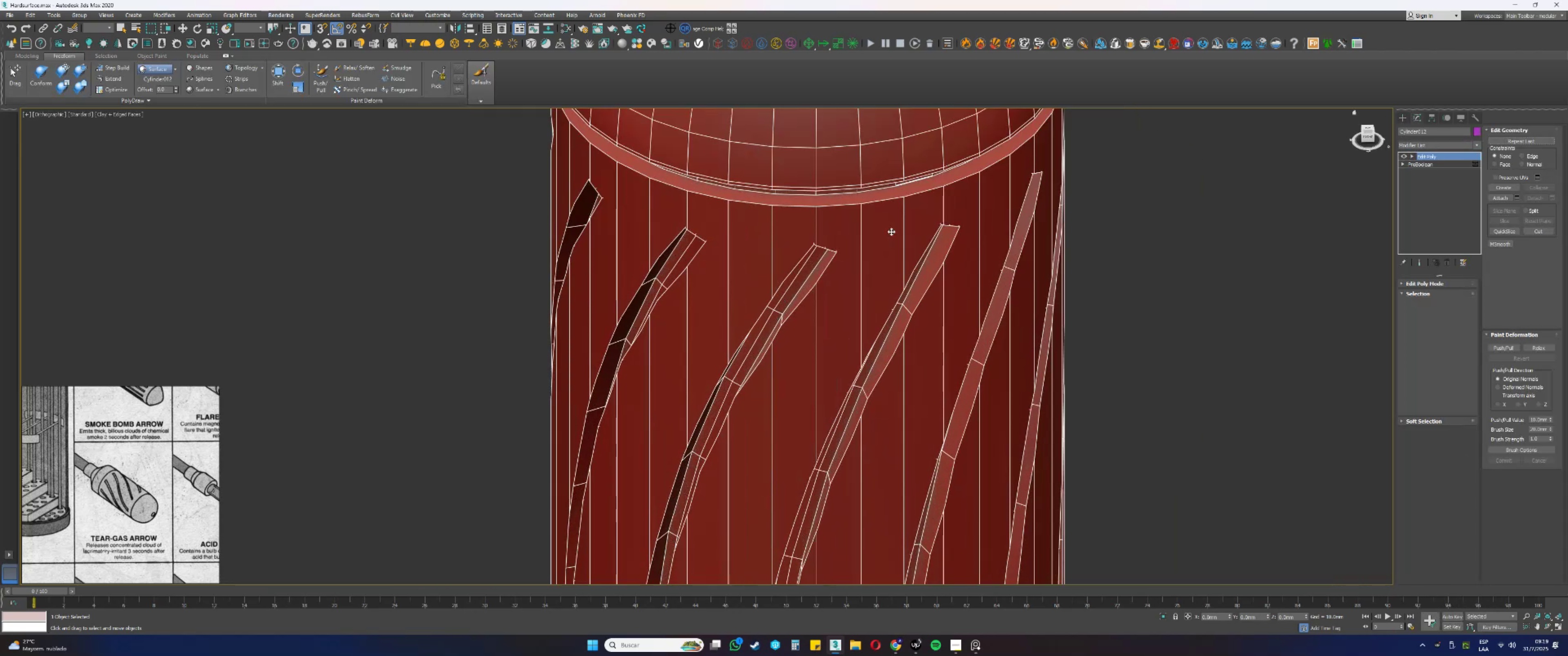 
type(22)
 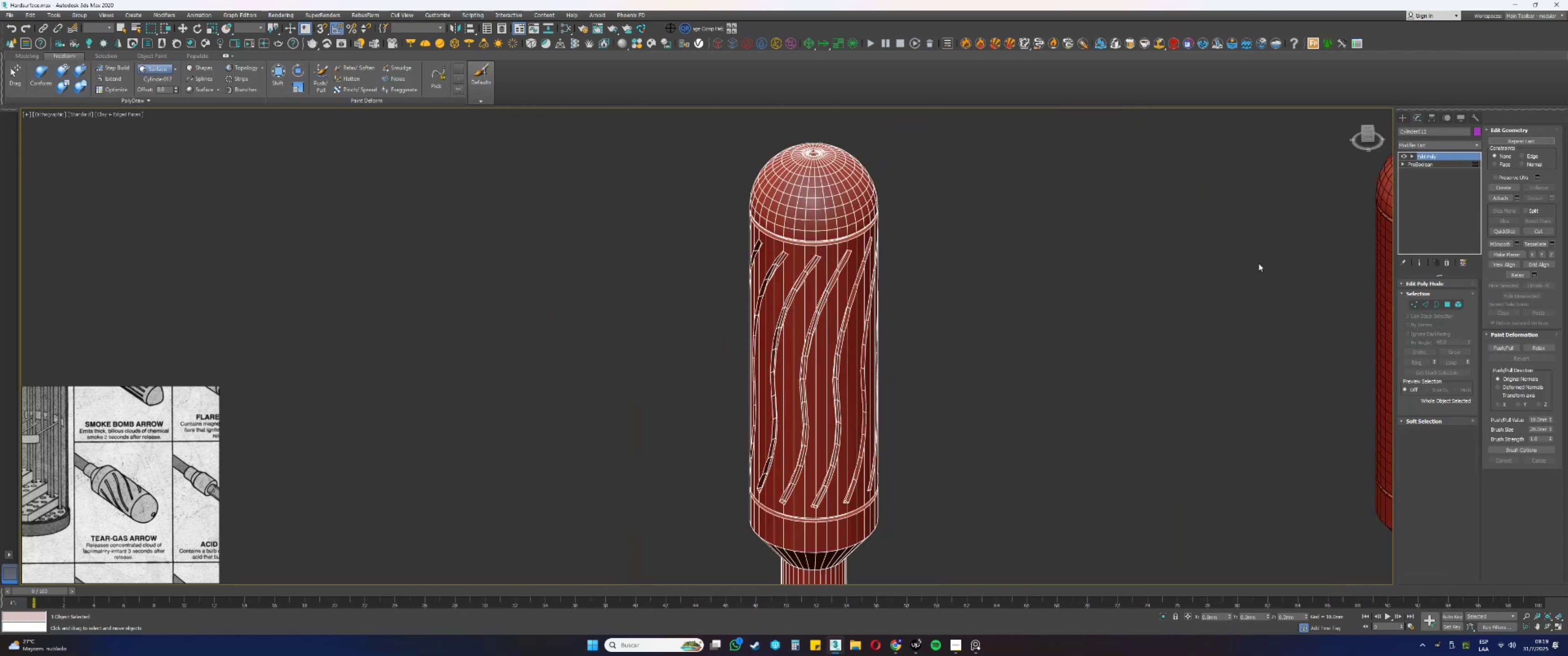 
scroll: coordinate [815, 259], scroll_direction: down, amount: 5.0
 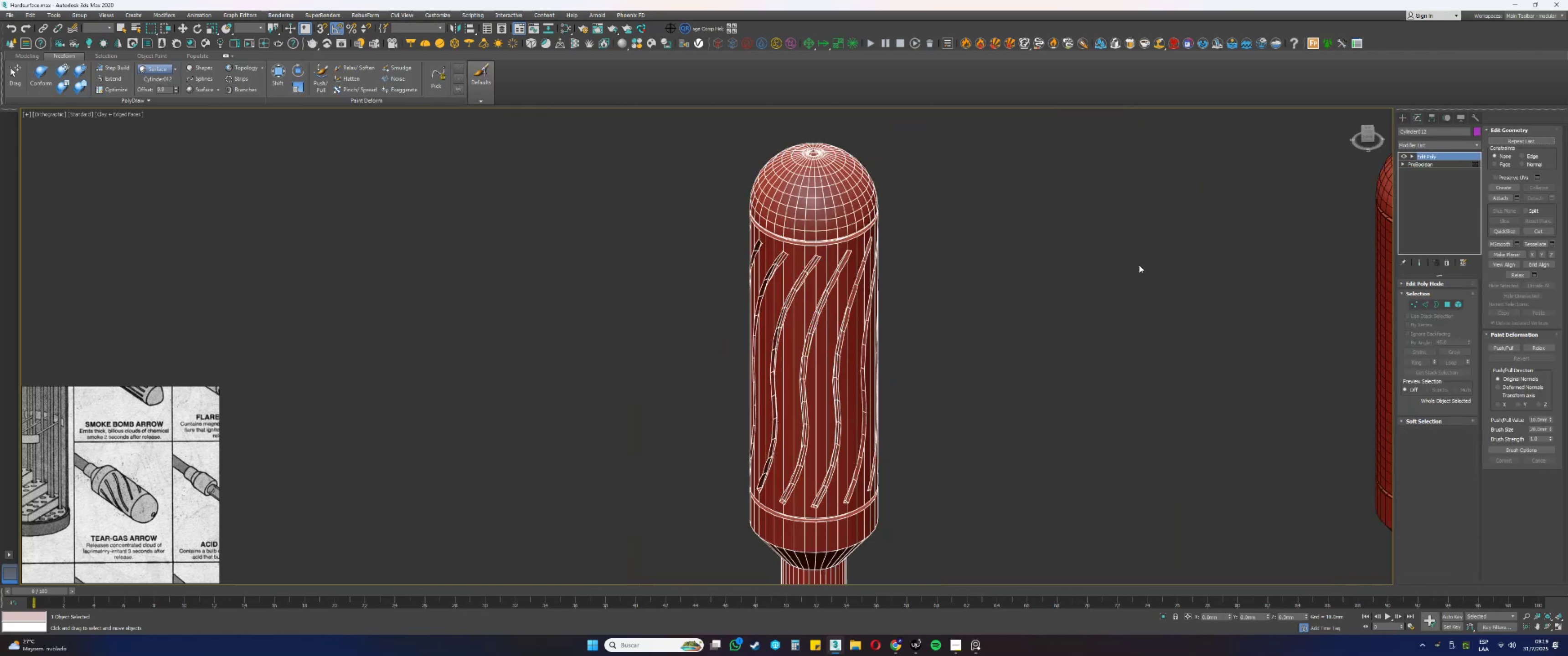 
key(Control+ControlLeft)
 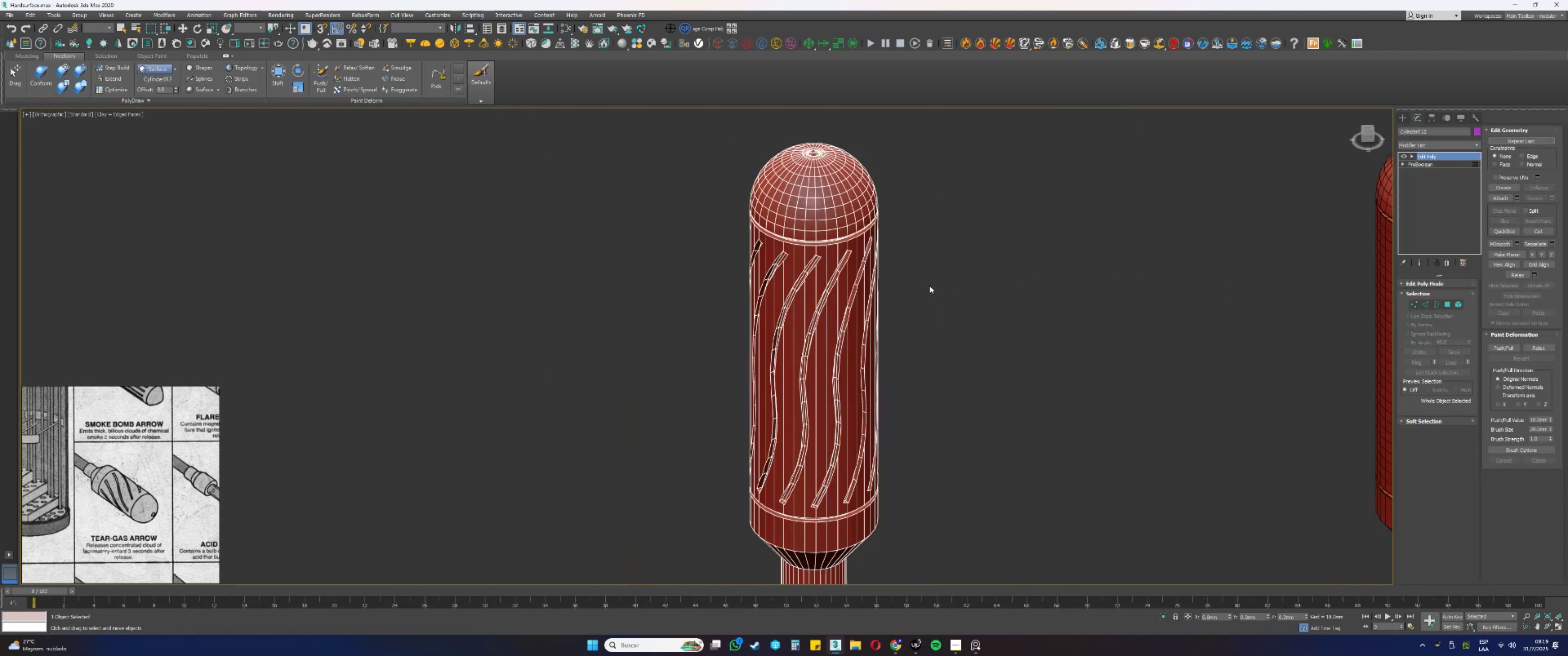 
key(Control+Z)
 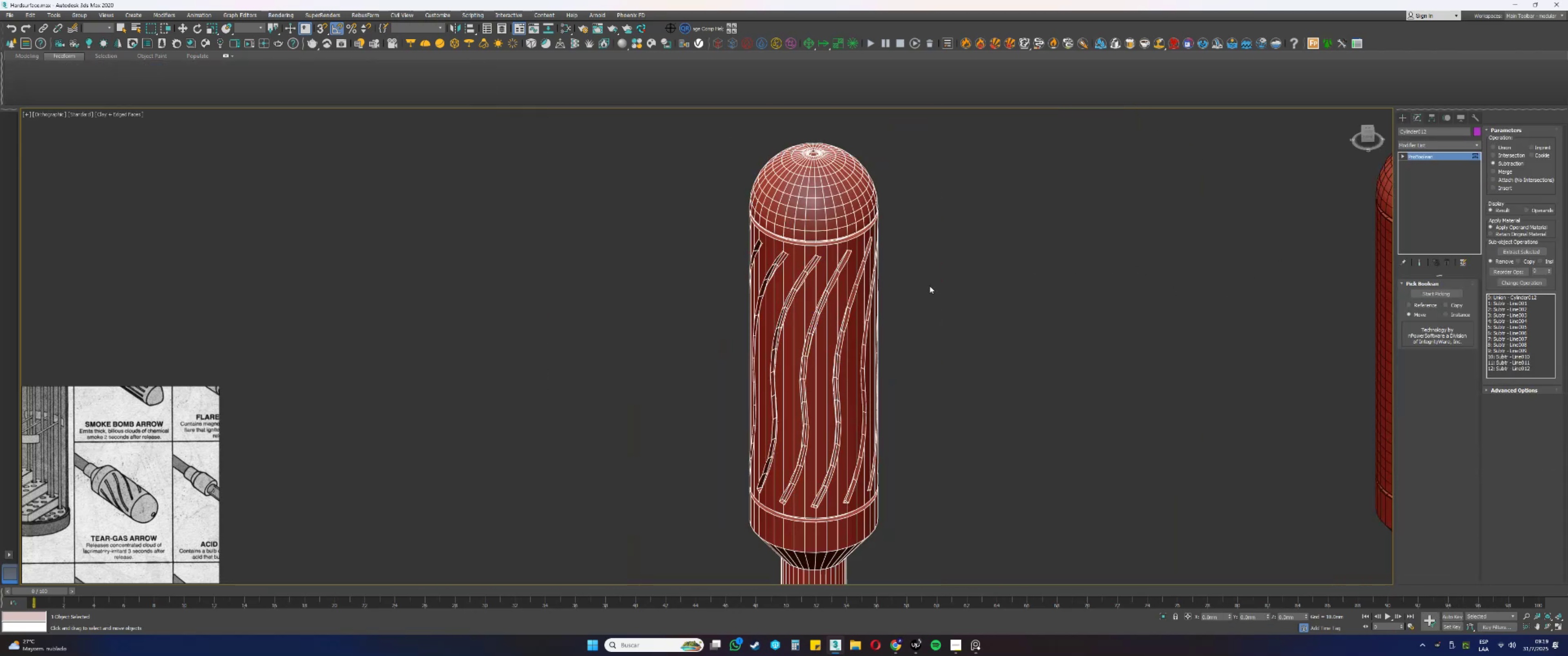 
key(Z)
 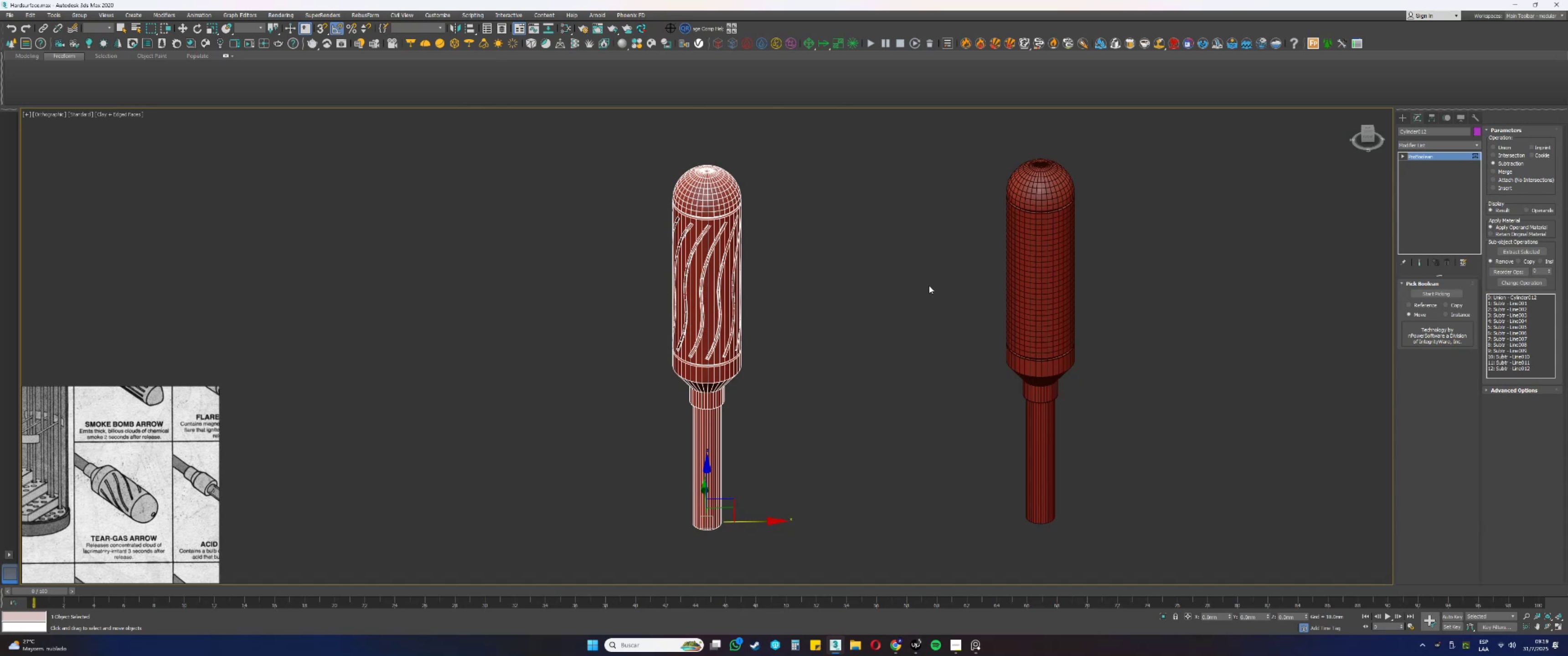 
key(Control+ControlLeft)
 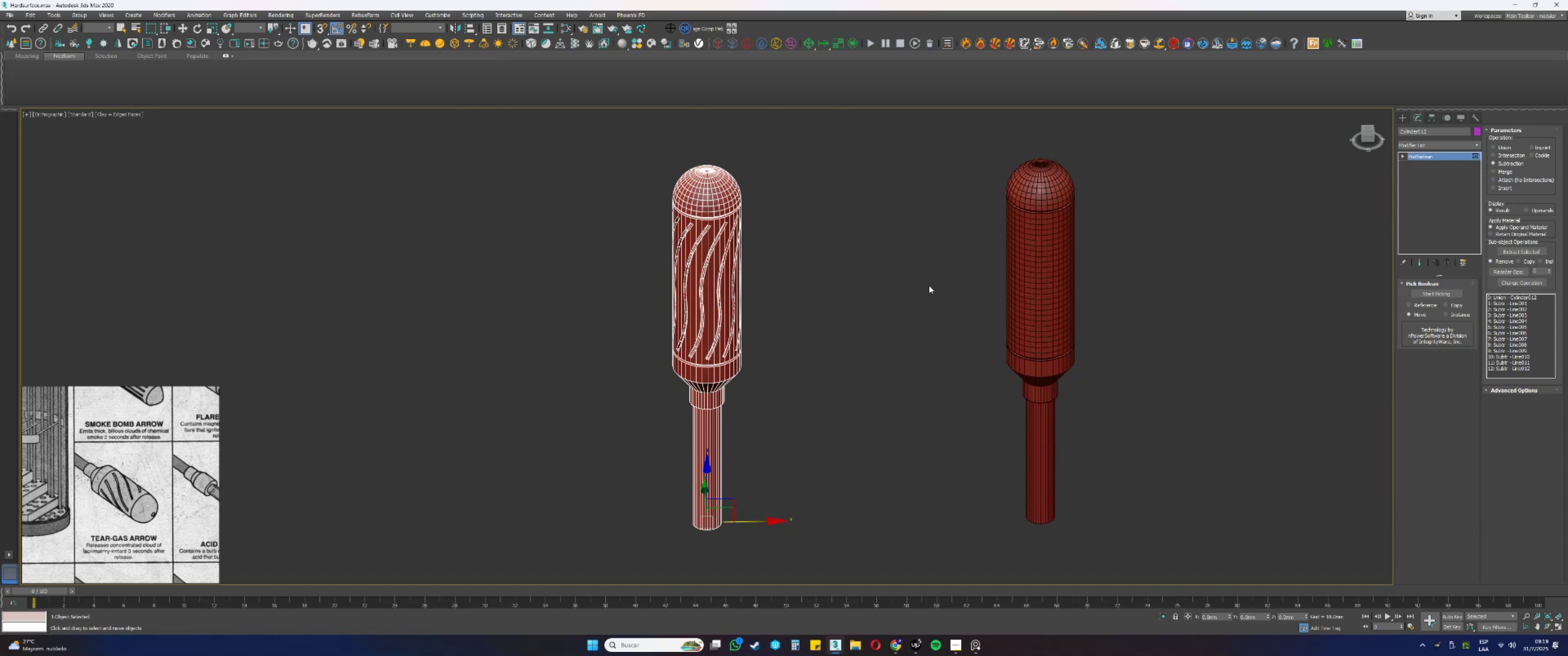 
key(Control+Z)
 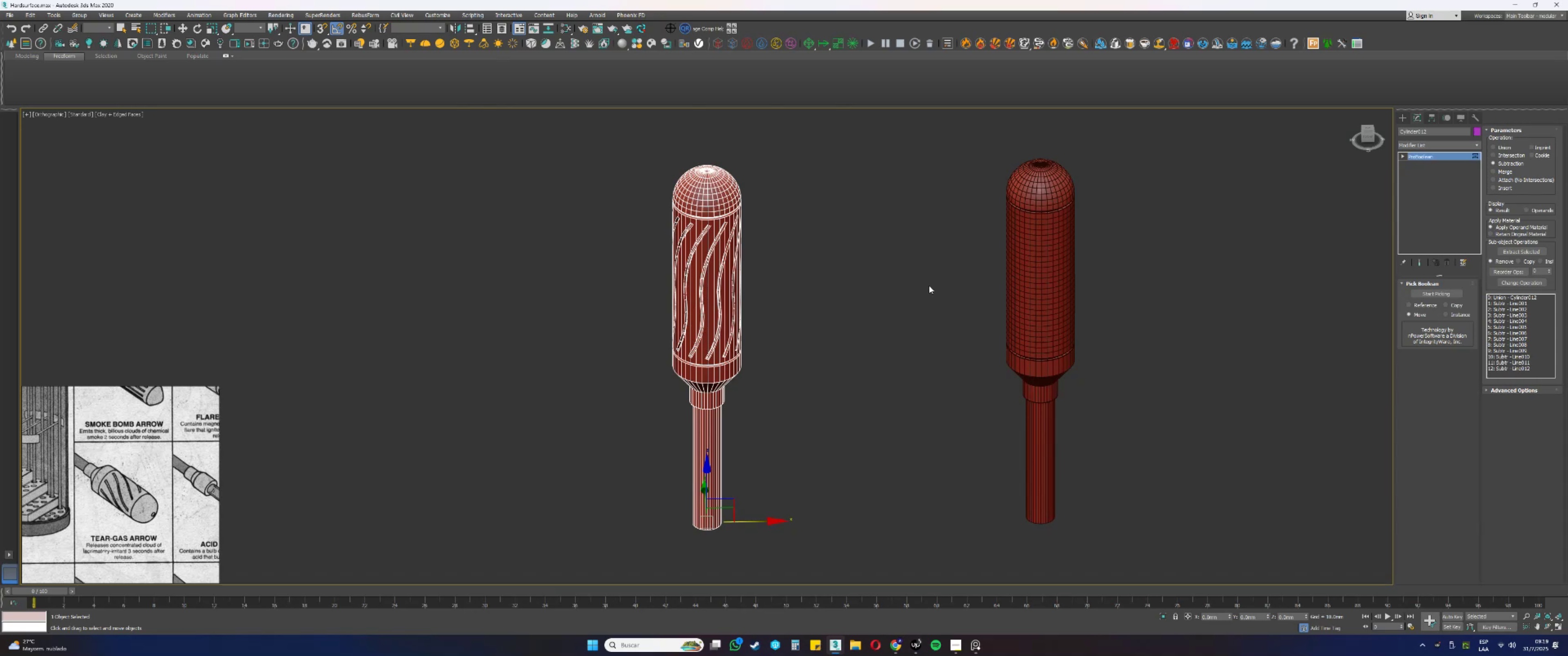 
key(Control+ControlLeft)
 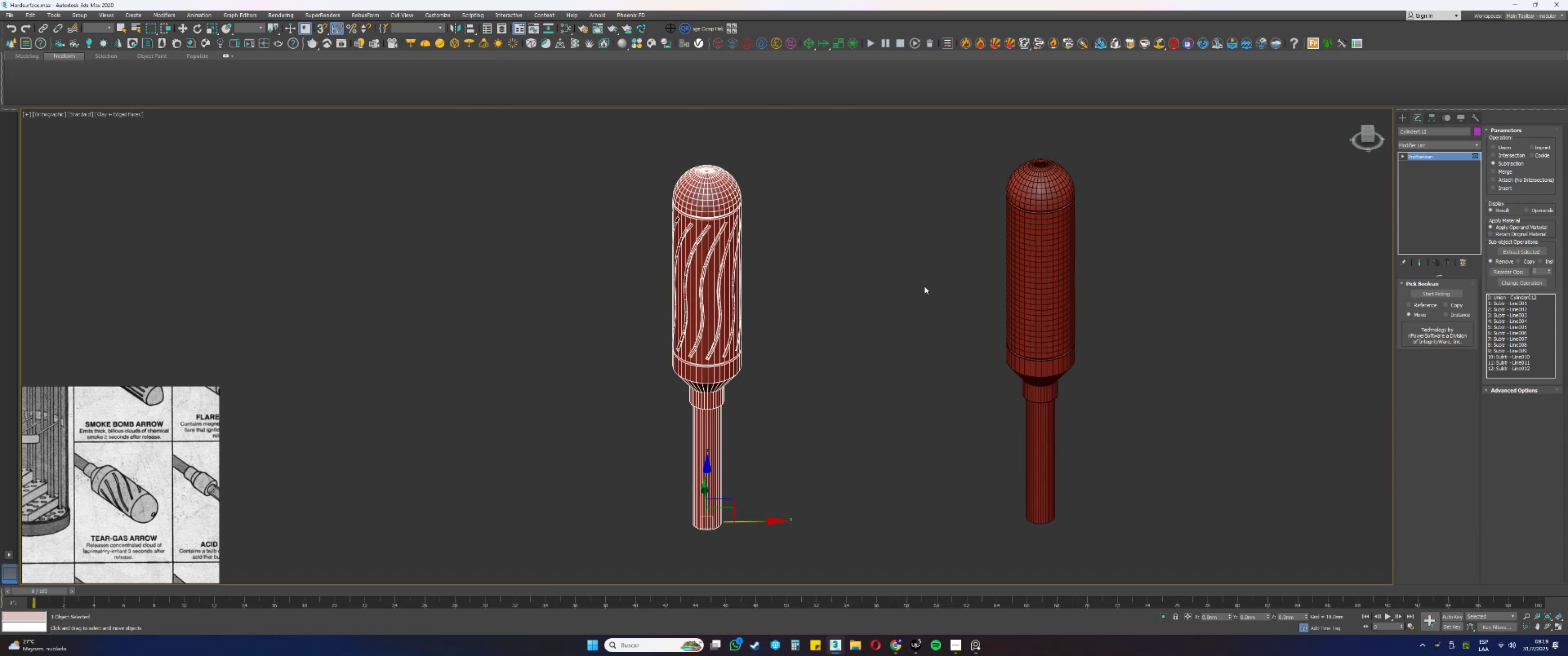 
key(Control+Z)
 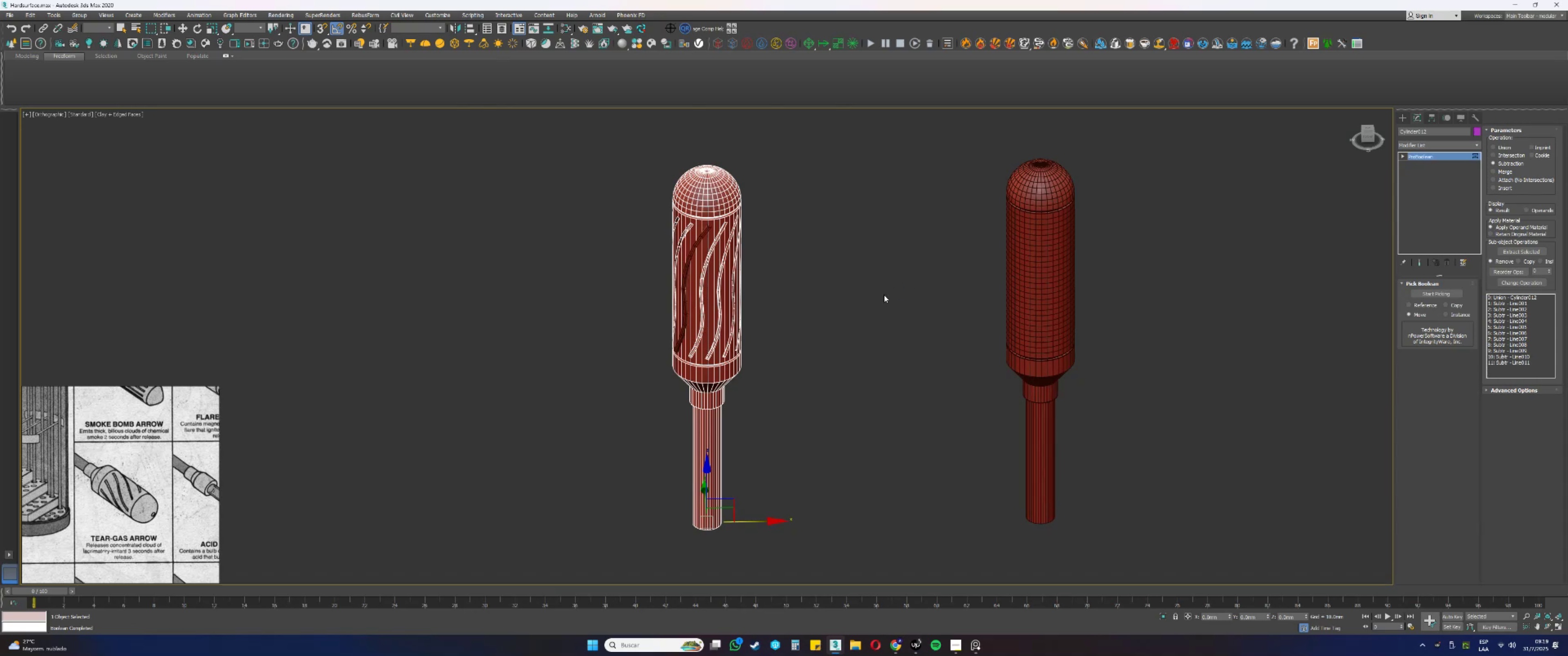 
hold_key(key=AltLeft, duration=1.52)
 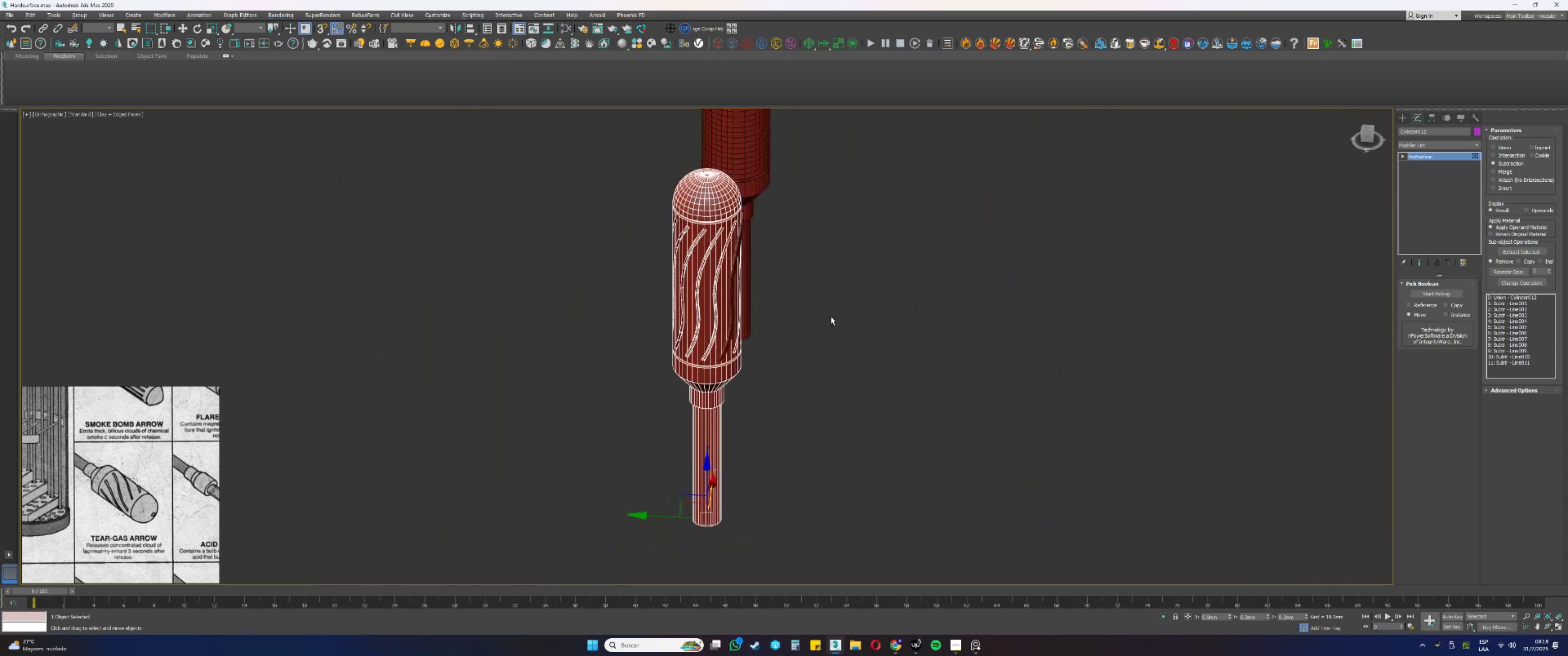 
key(Alt+AltLeft)
 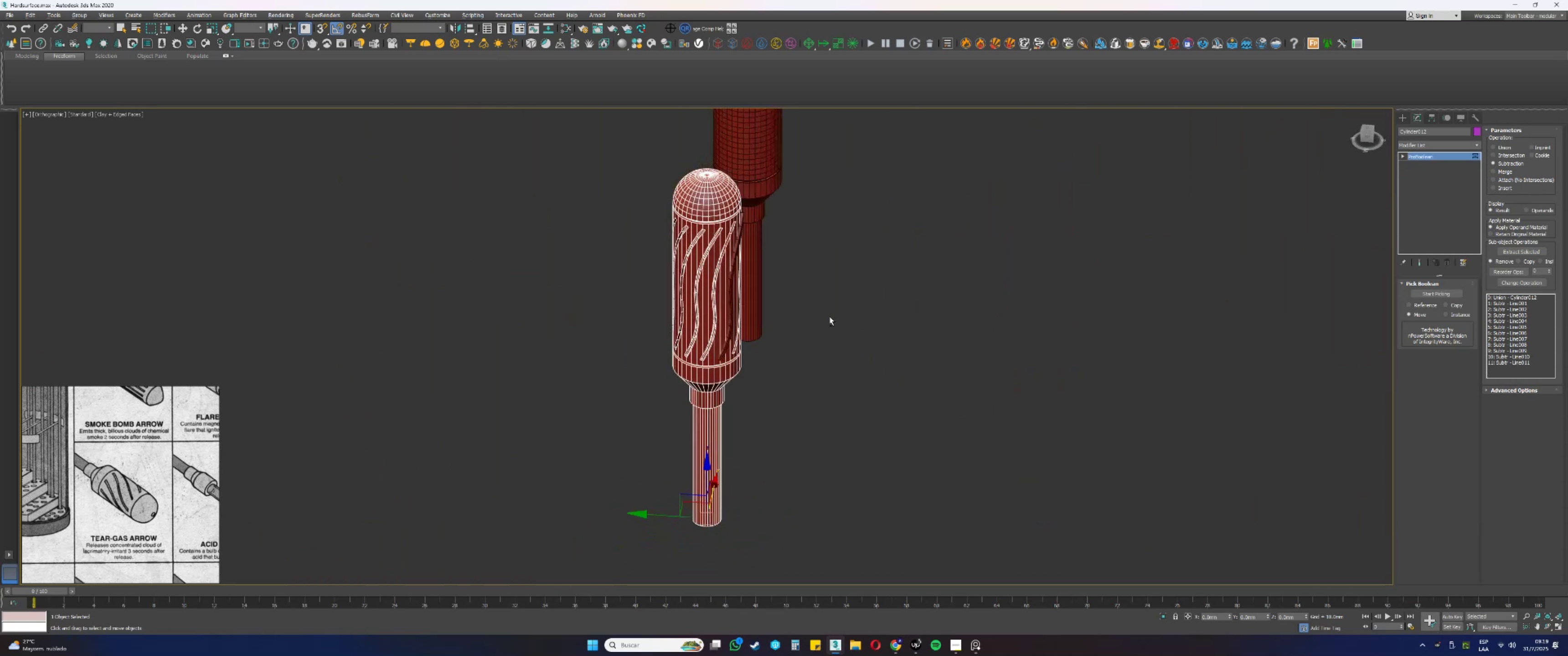 
key(Alt+AltLeft)
 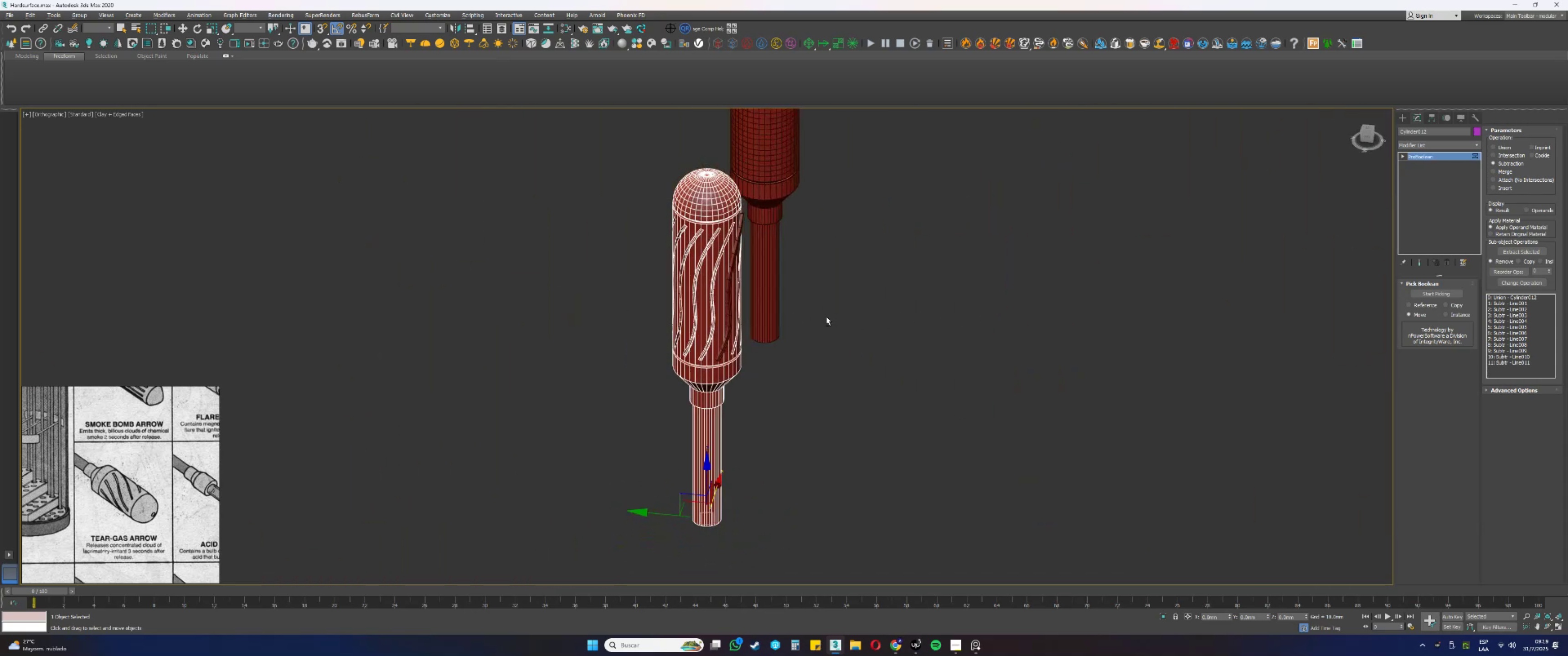 
key(Alt+AltLeft)
 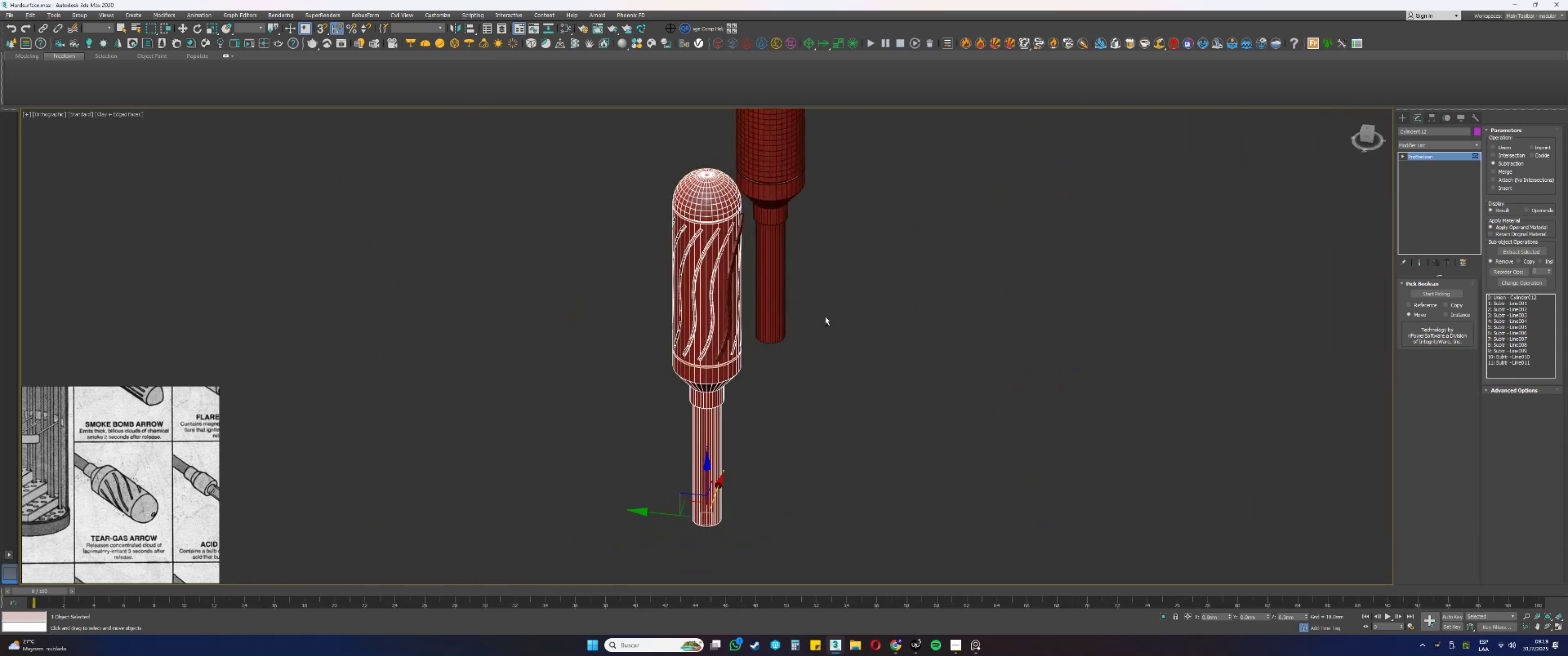 
key(Alt+AltLeft)
 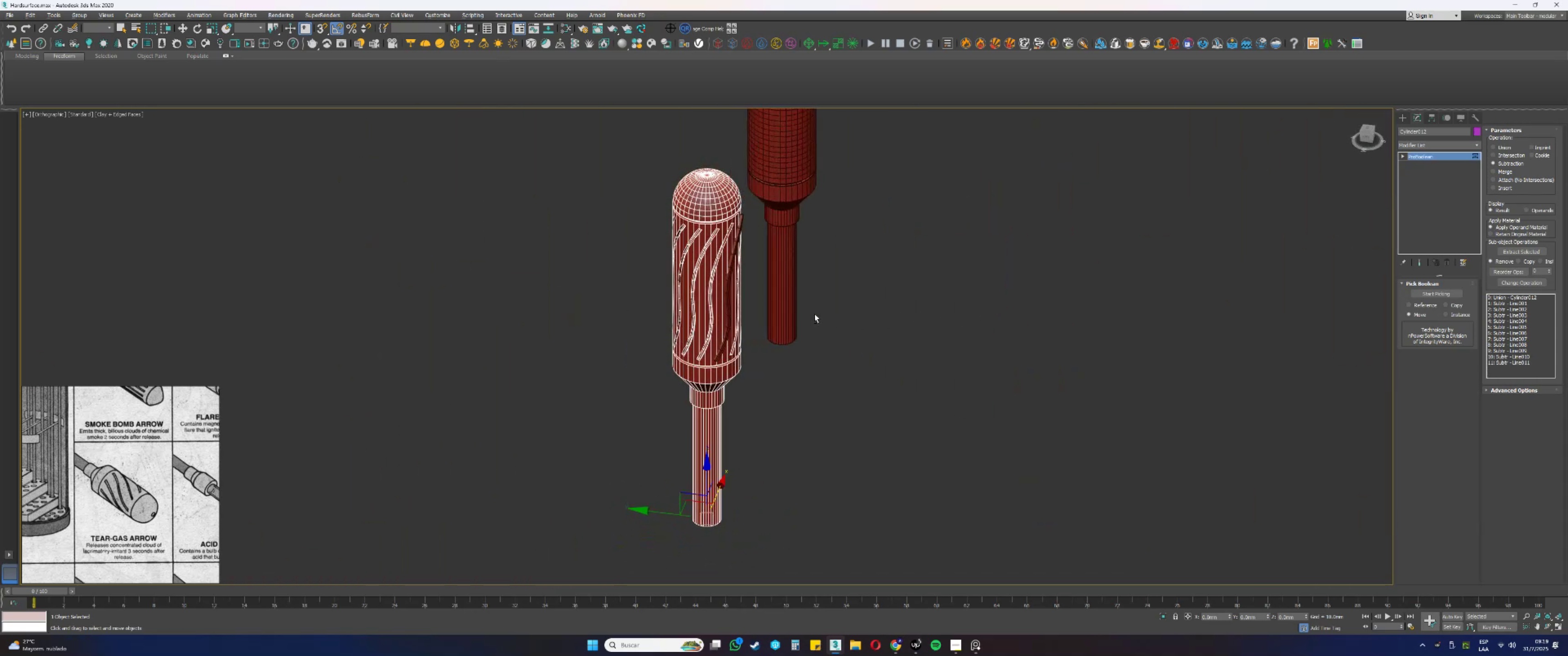 
key(Alt+AltLeft)
 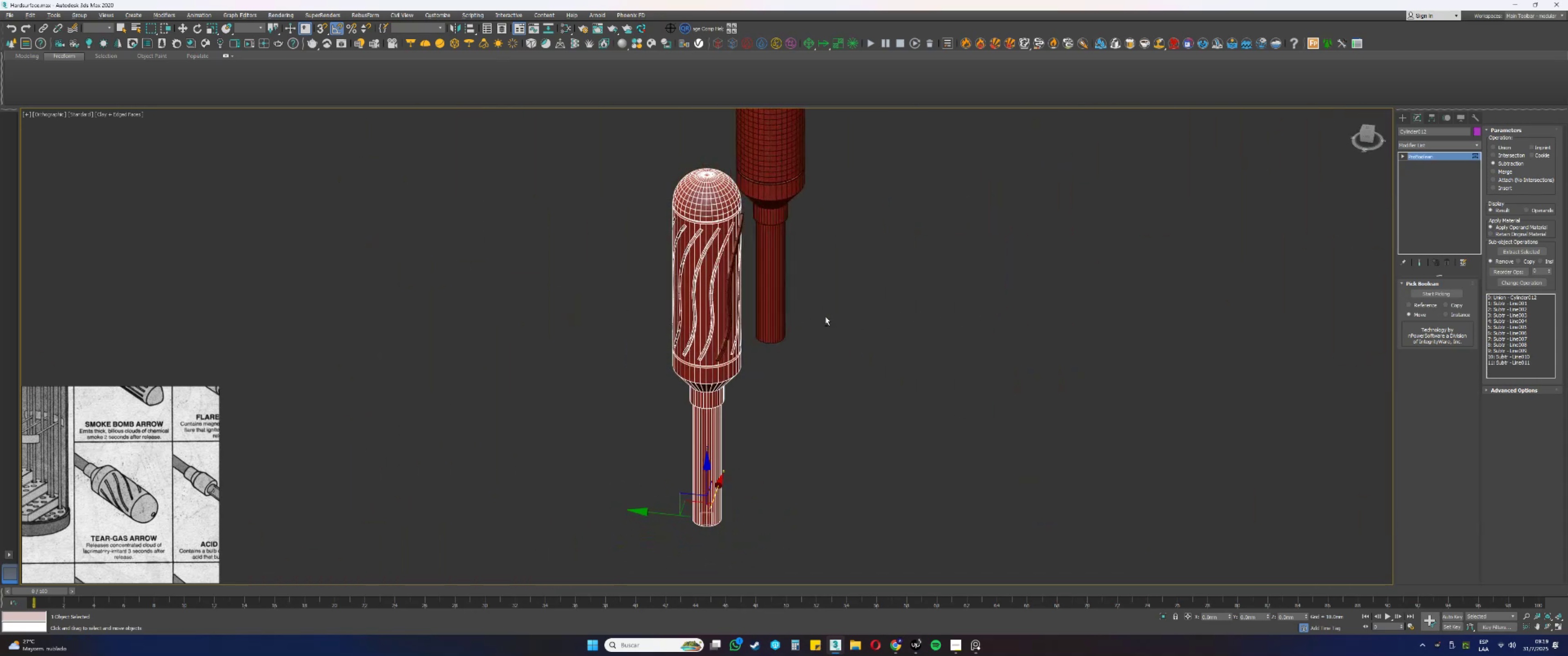 
key(Alt+AltLeft)
 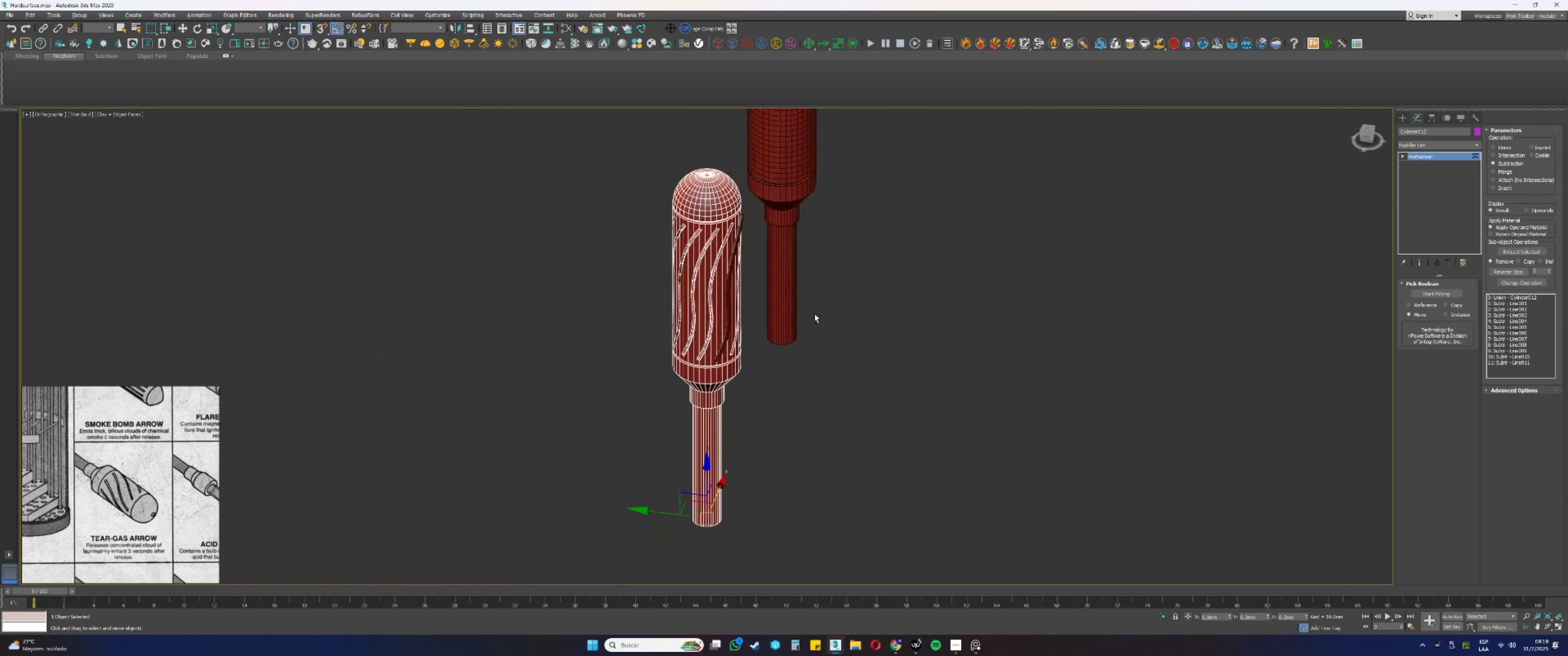 
hold_key(key=AltLeft, duration=0.79)
 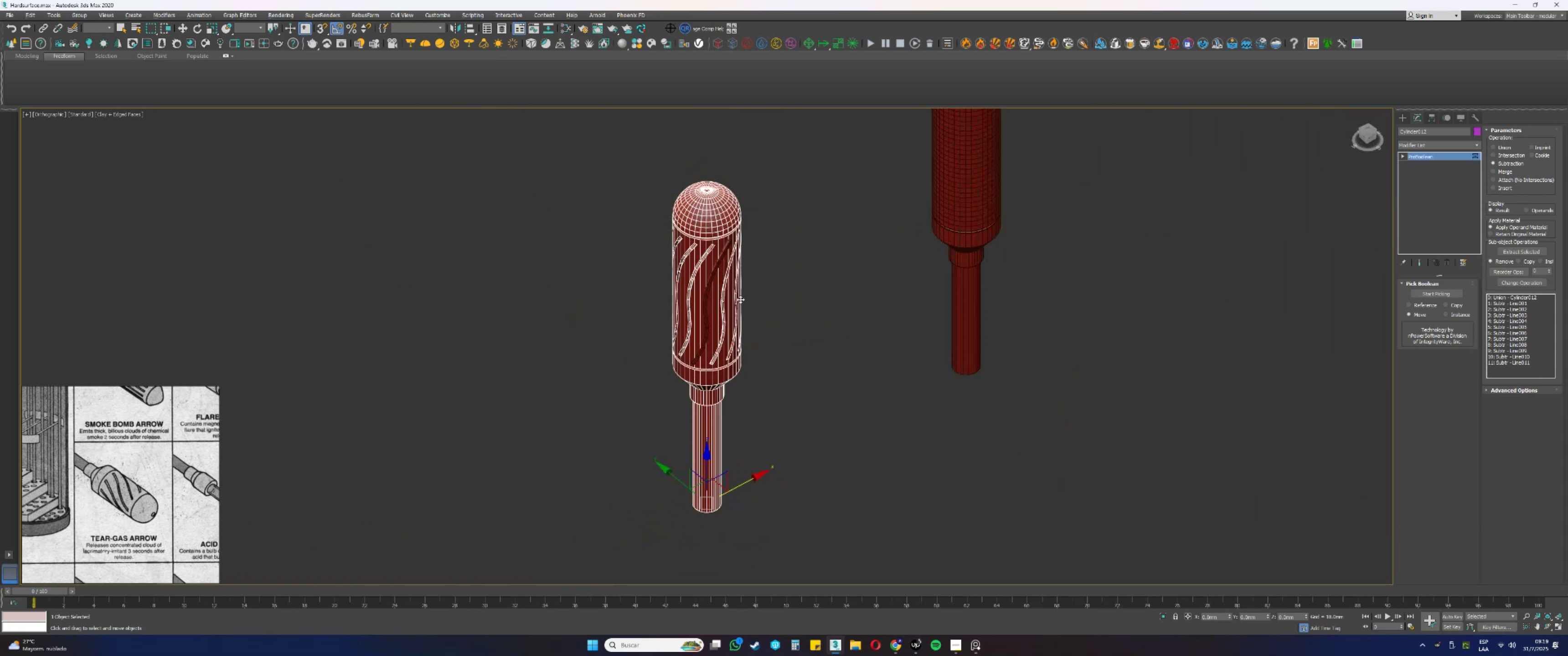 
scroll: coordinate [705, 274], scroll_direction: up, amount: 1.0
 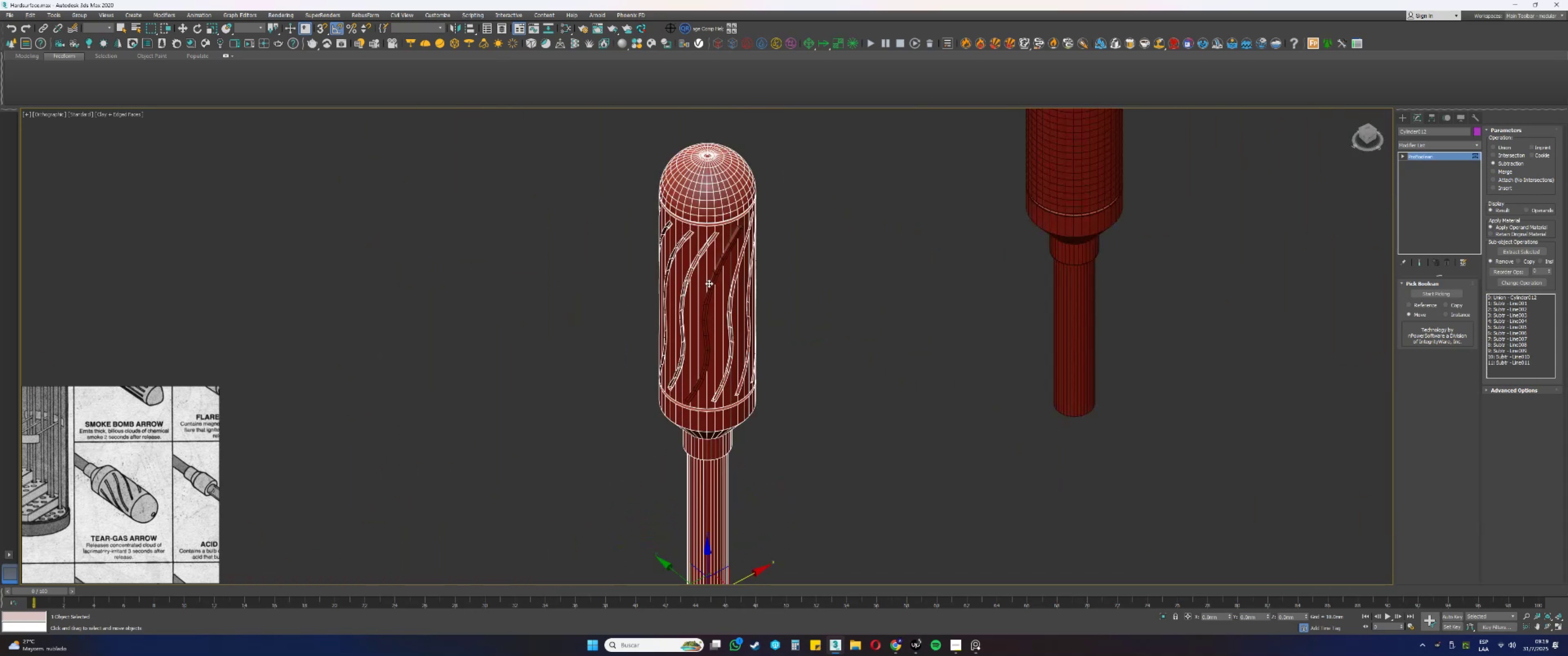 
left_click([710, 284])
 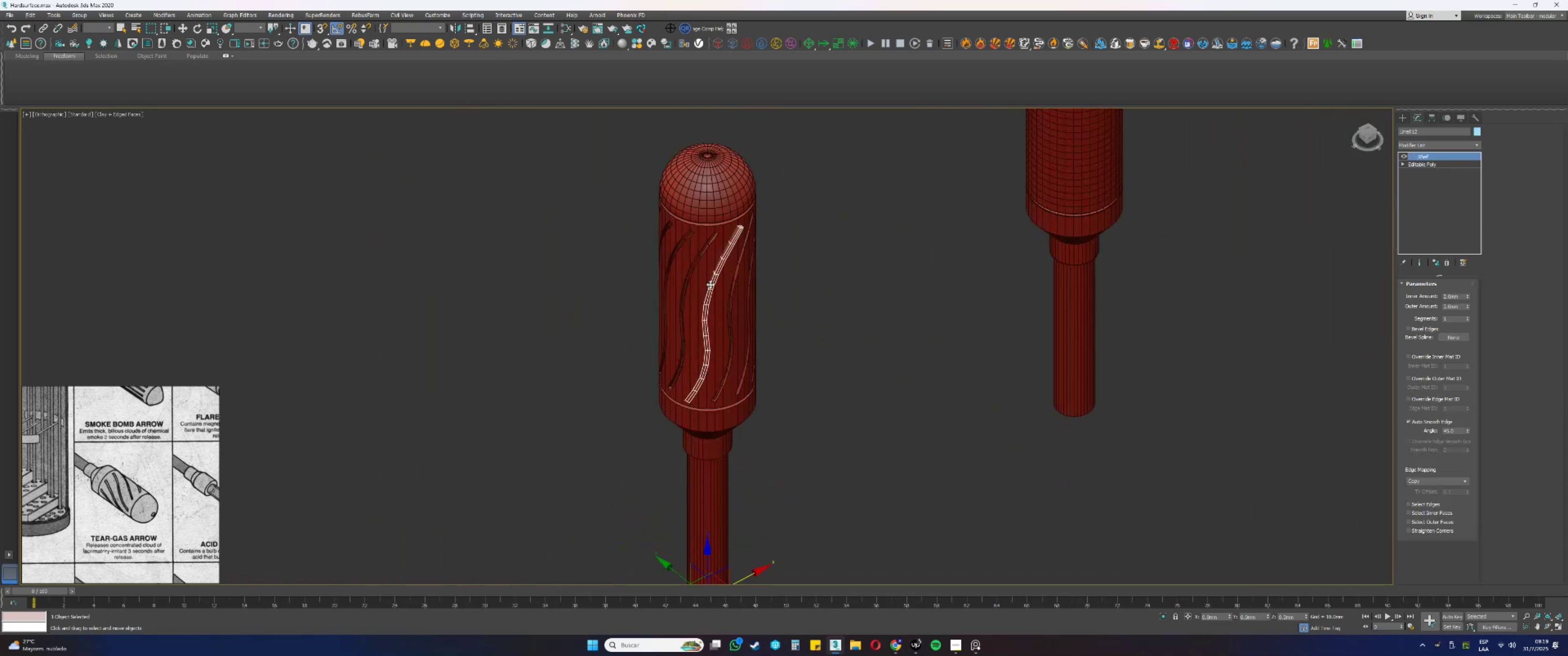 
scroll: coordinate [711, 285], scroll_direction: down, amount: 2.0
 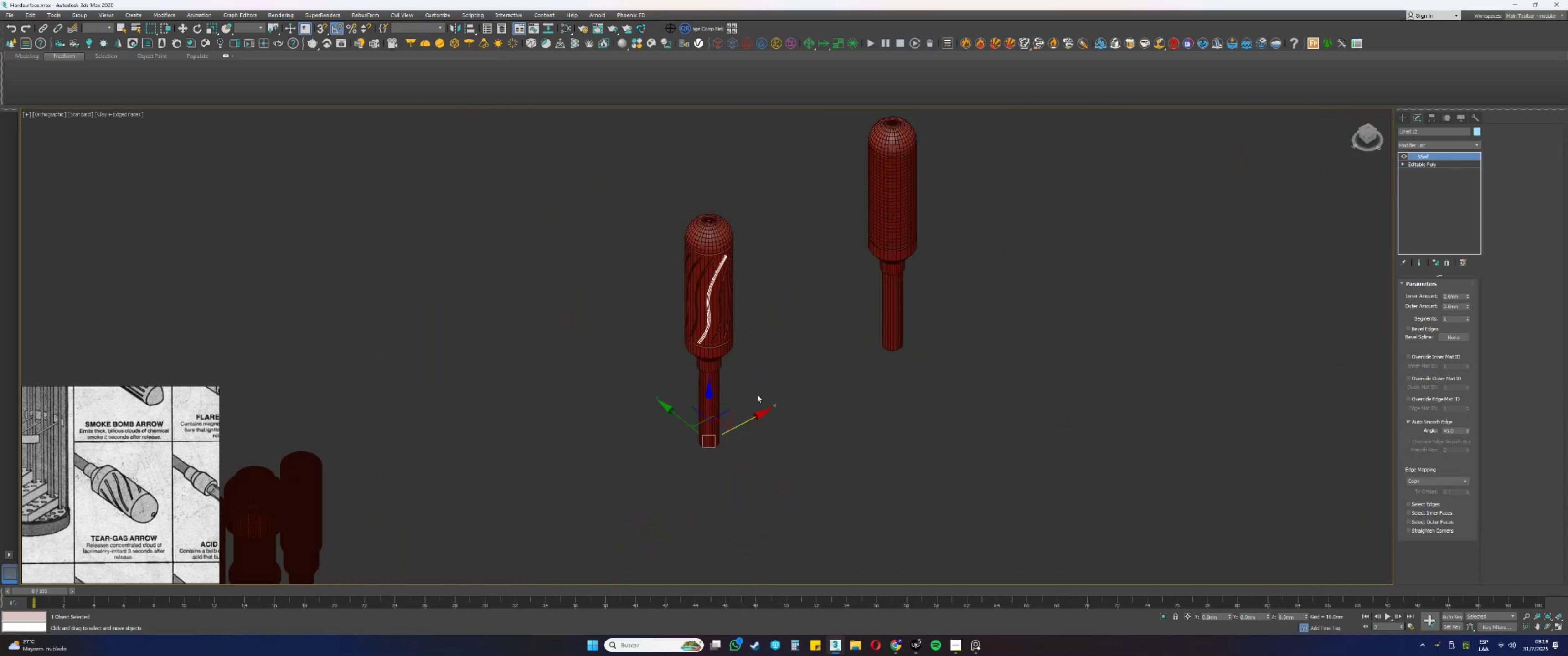 
hold_key(key=ShiftLeft, duration=0.32)
left_click_drag(start_coordinate=[749, 420], to_coordinate=[972, 283])
 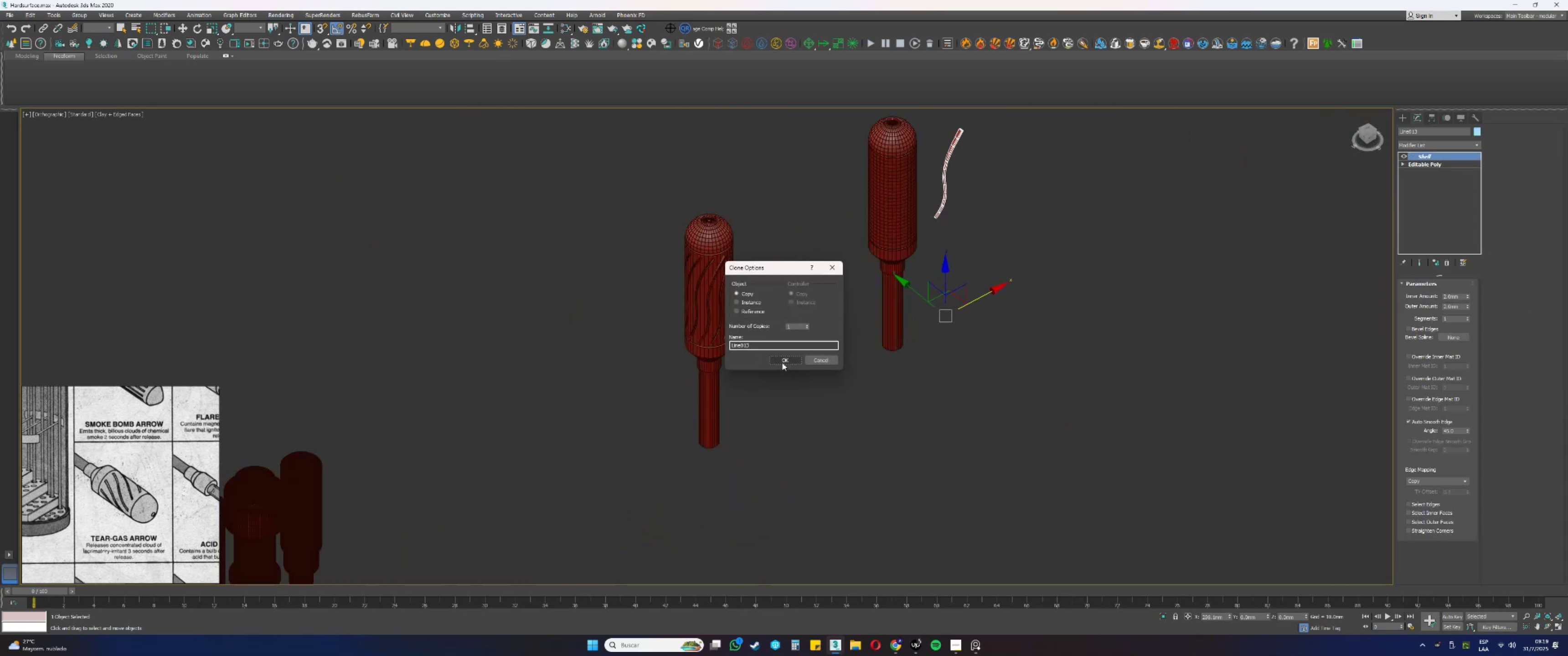 
scroll: coordinate [703, 290], scroll_direction: up, amount: 5.0
 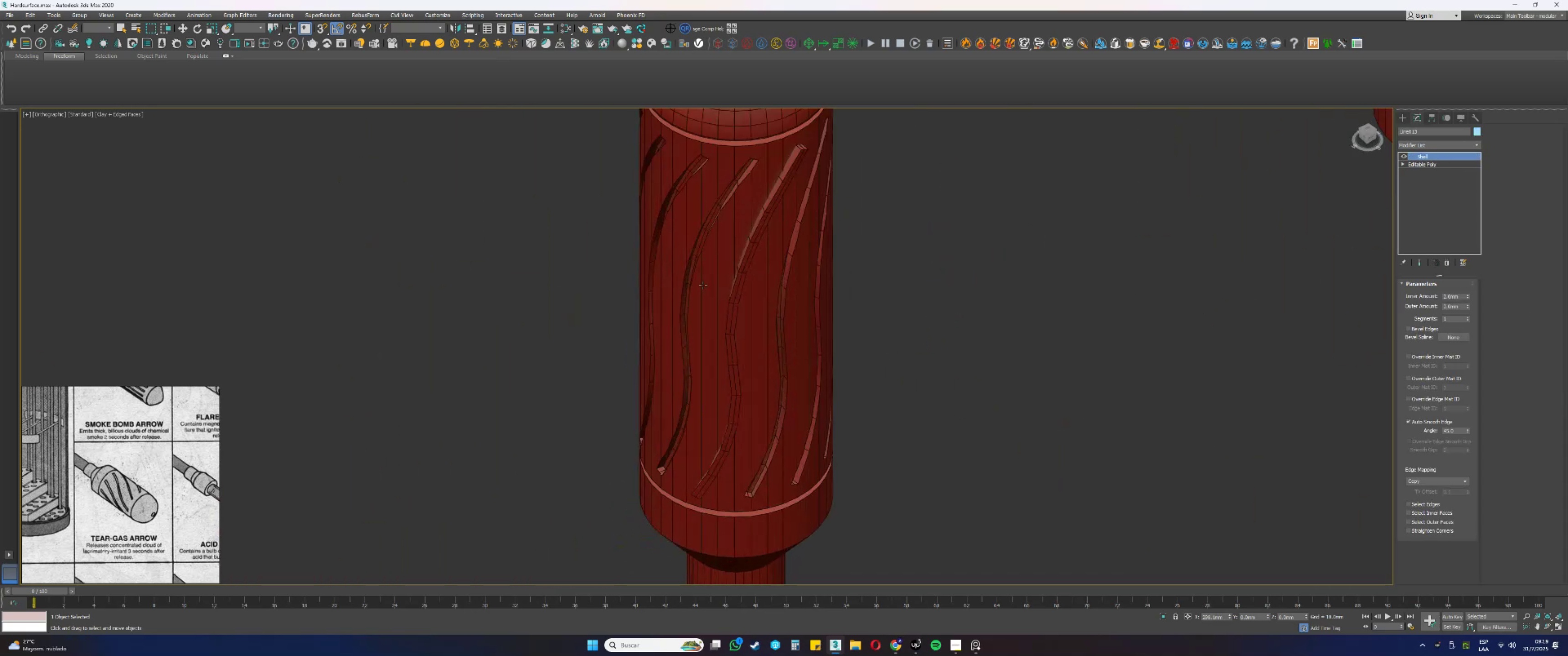 
left_click([703, 285])
 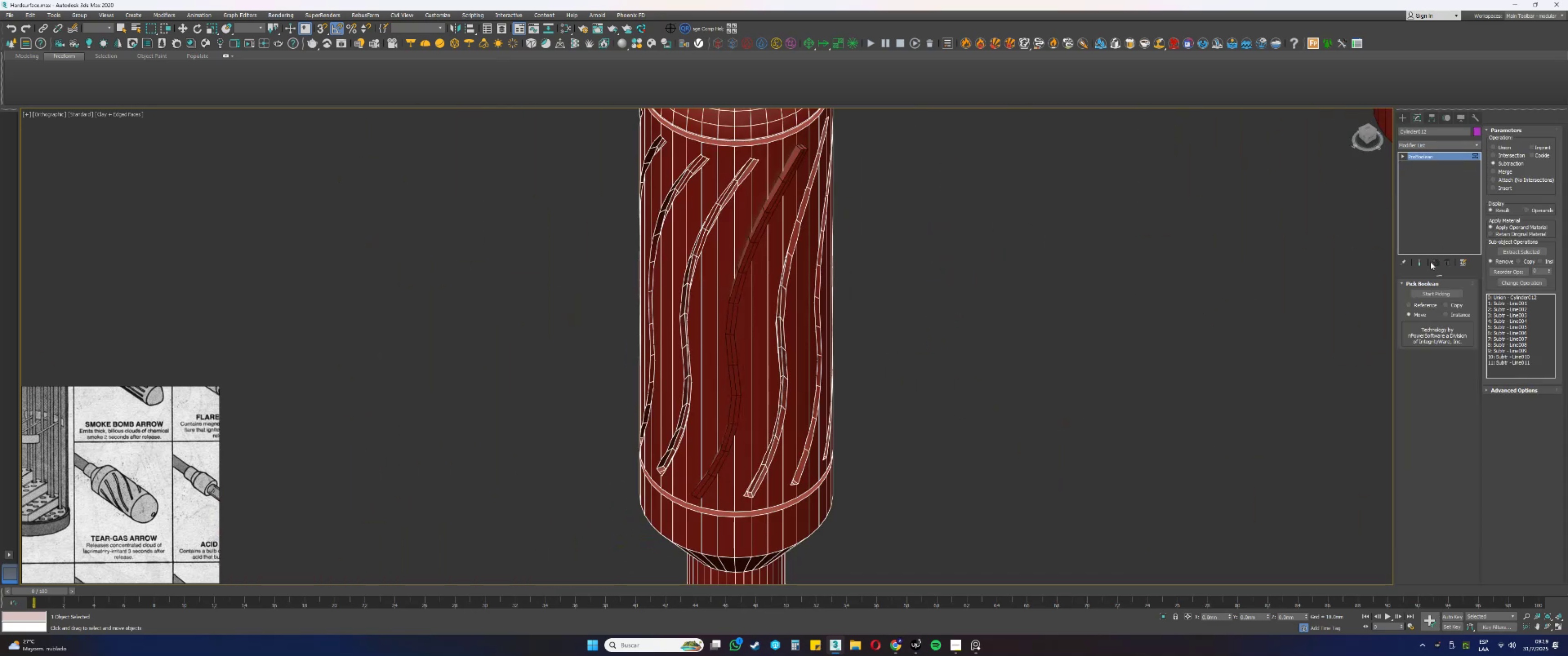 
left_click([1429, 291])
 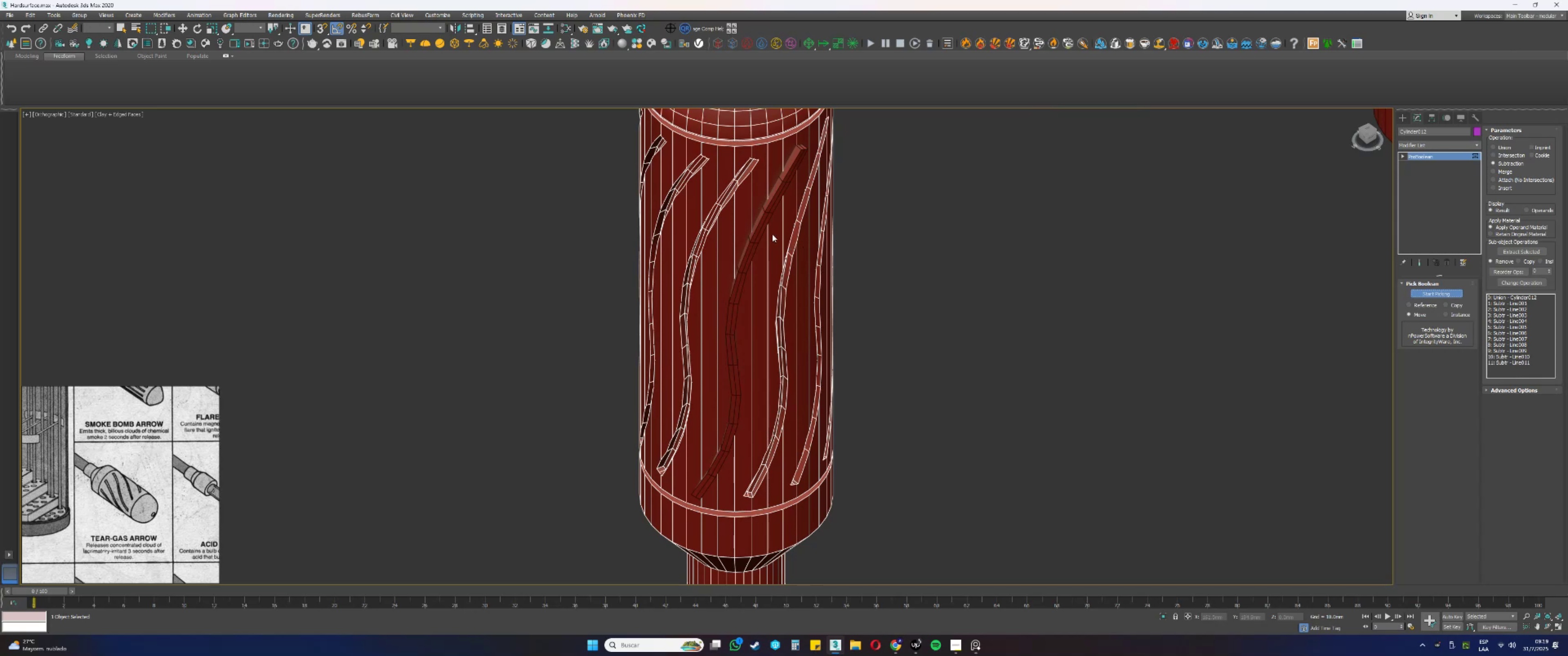 
left_click([761, 227])
 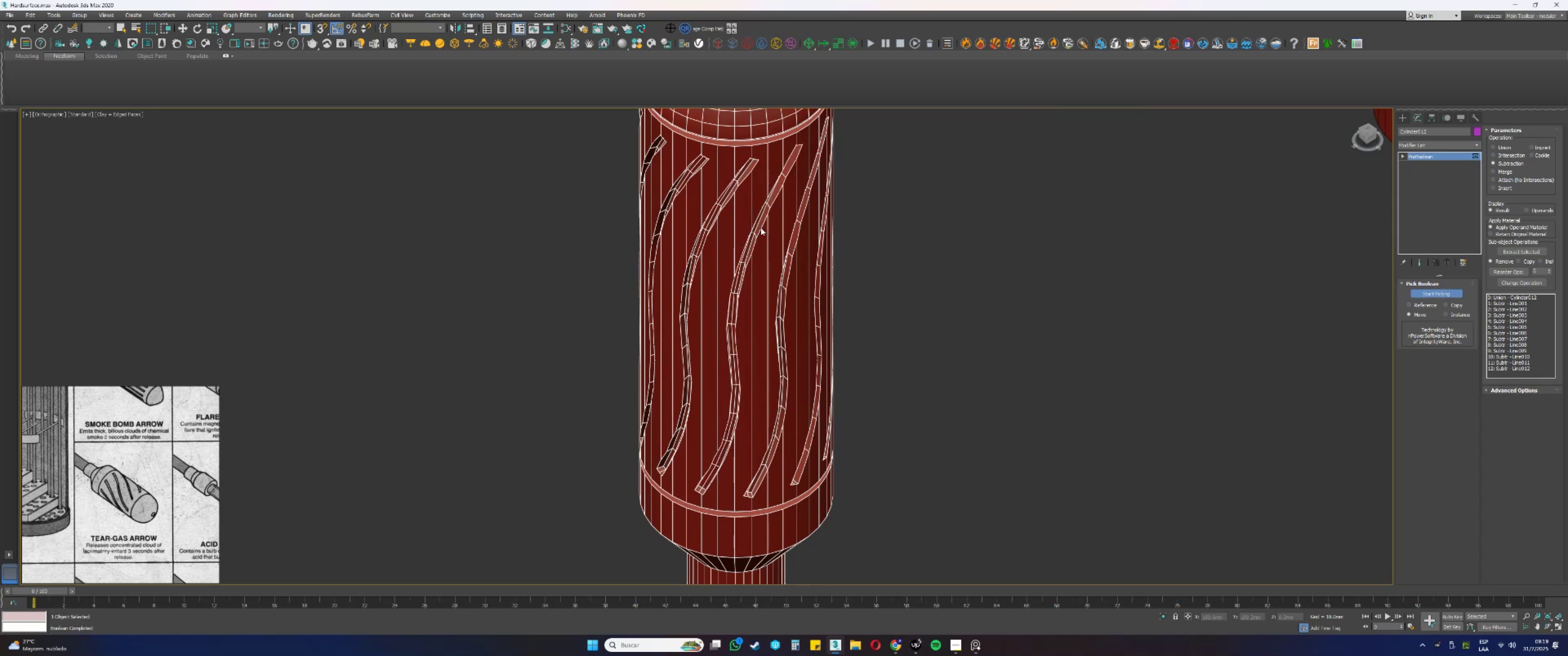 
right_click([761, 227])
 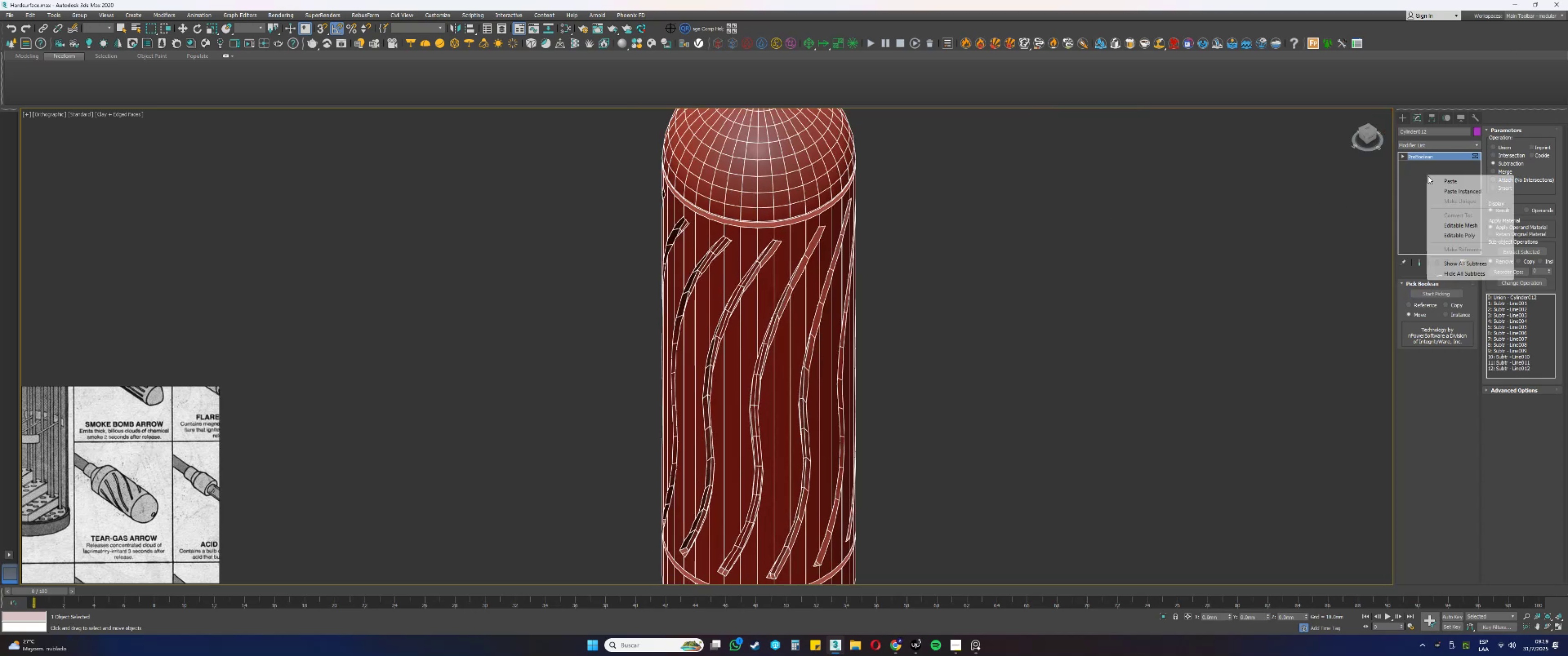 
left_click([1459, 237])
 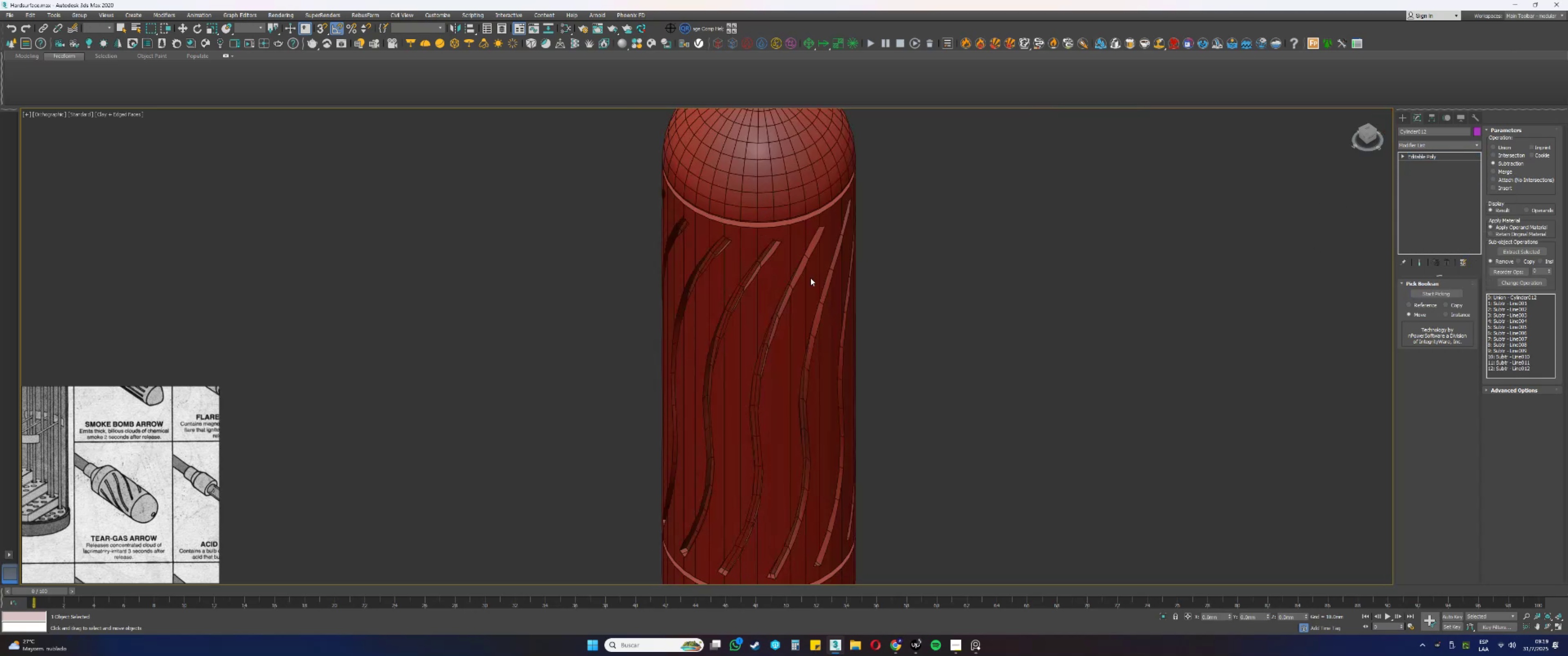 
key(Control+ControlLeft)
 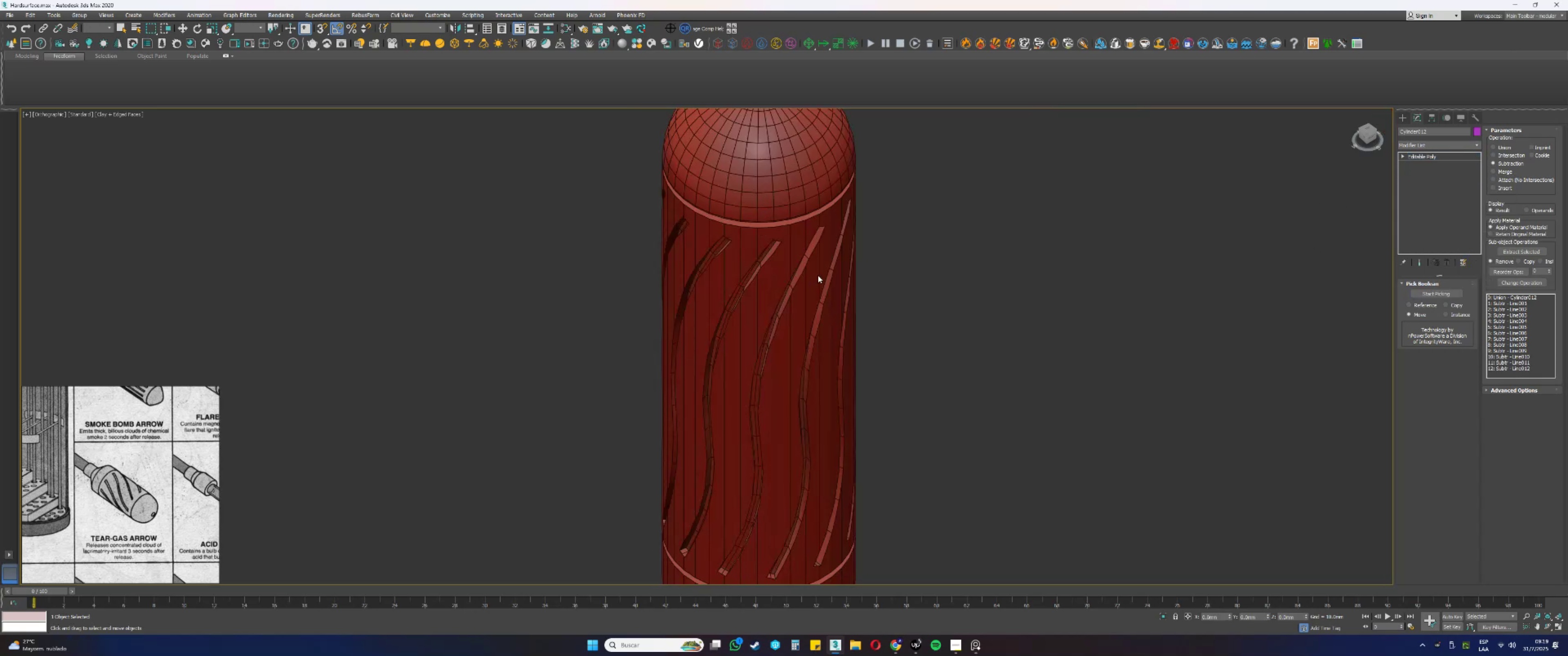 
key(Control+S)
 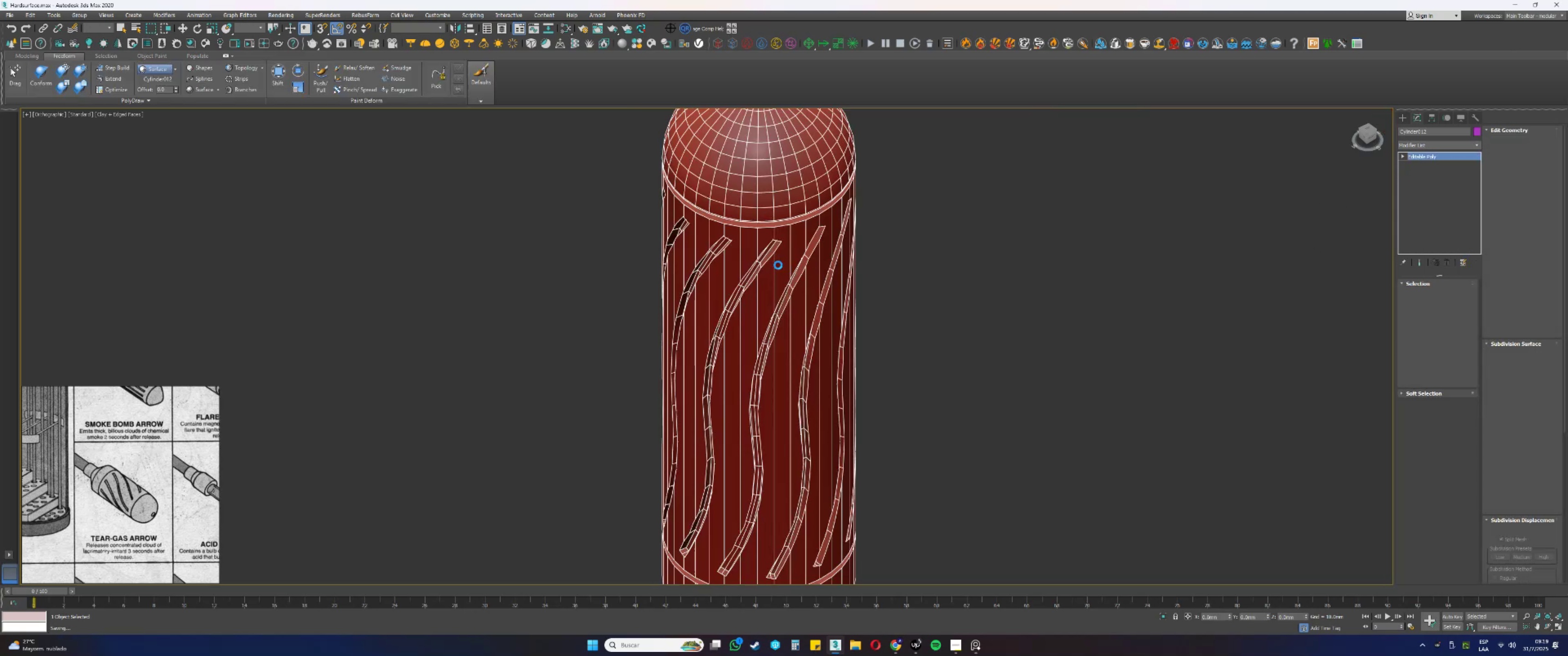 
wait(6.81)
 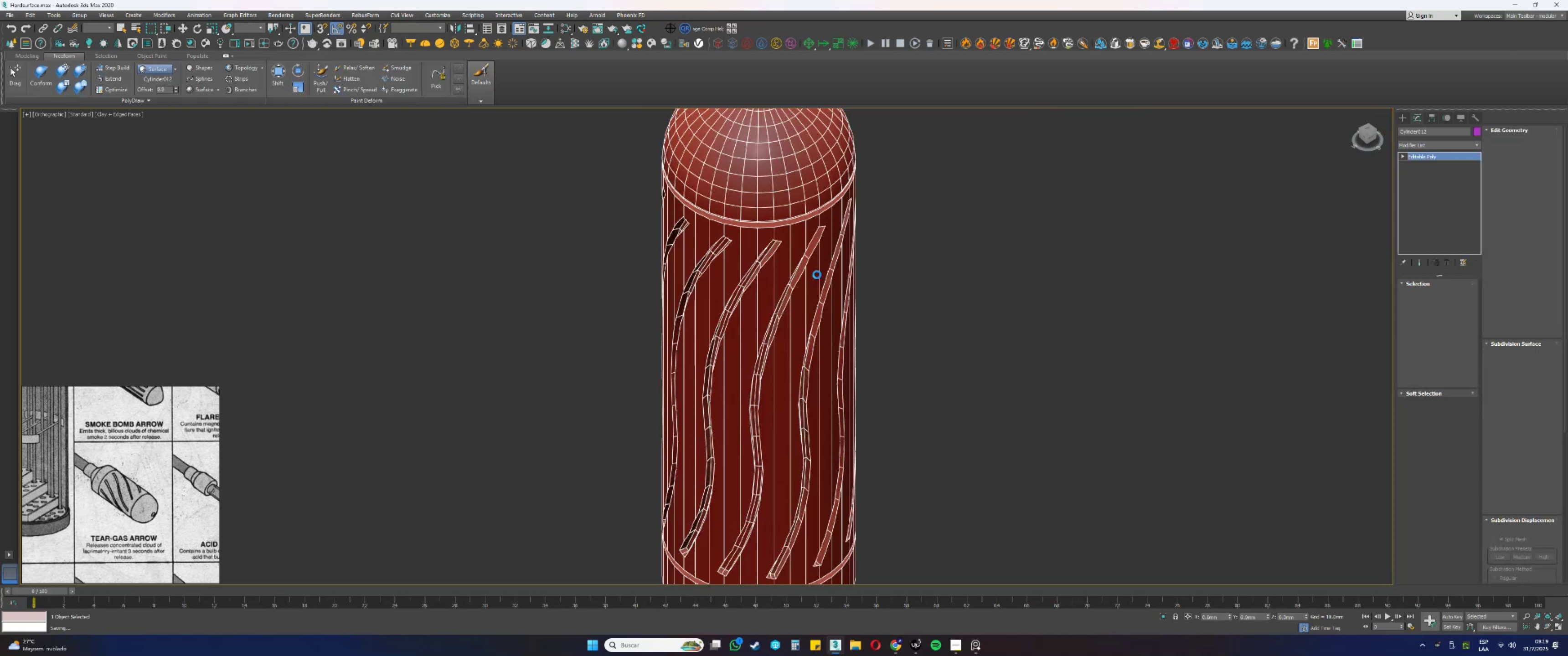 
key(Alt+AltLeft)
 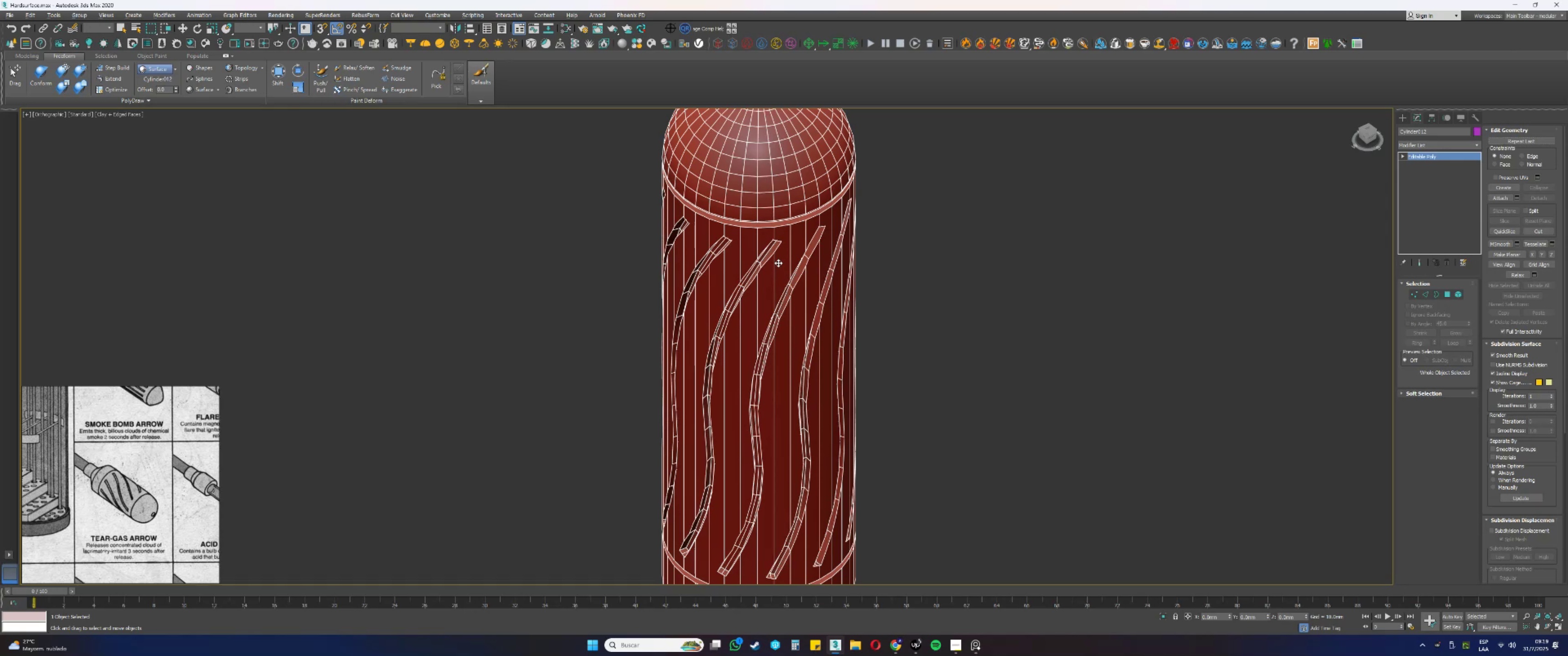 
key(2)
 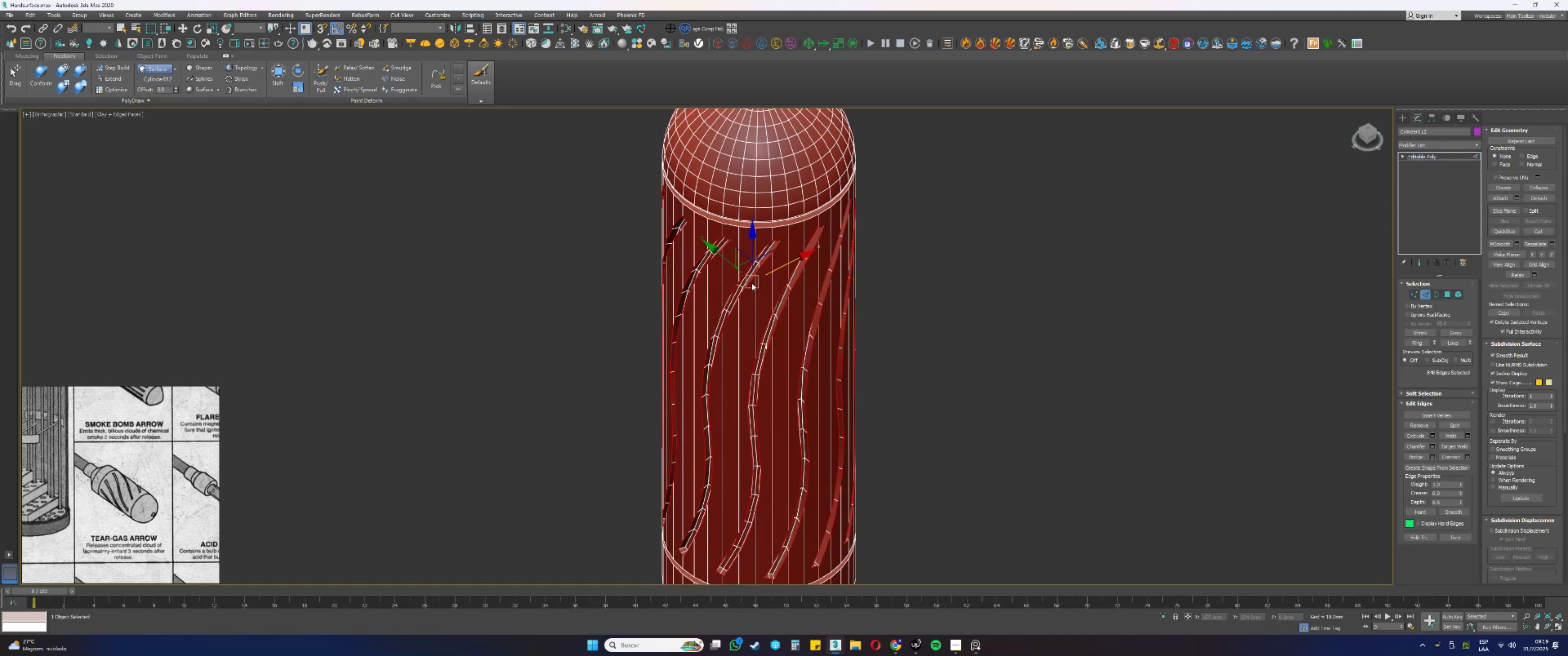 
scroll: coordinate [742, 286], scroll_direction: up, amount: 2.0
 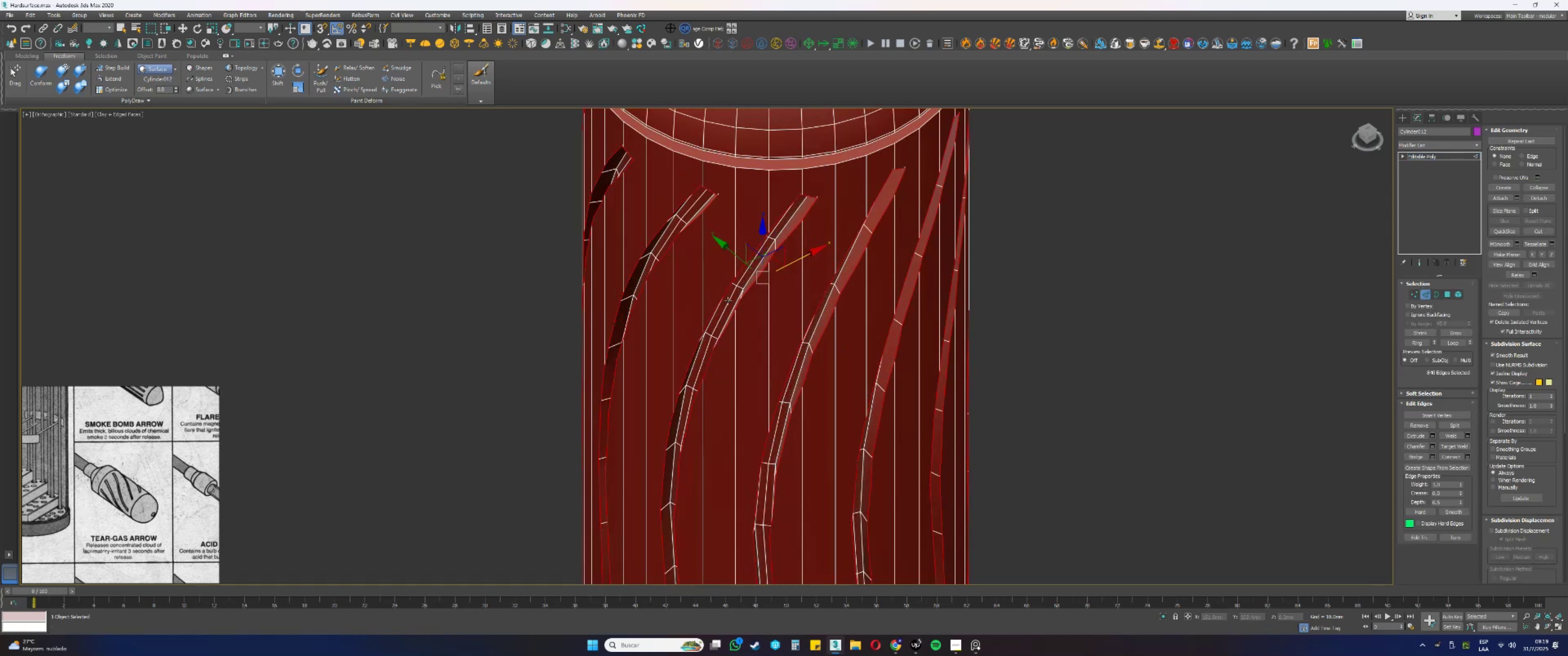 
double_click([727, 300])
 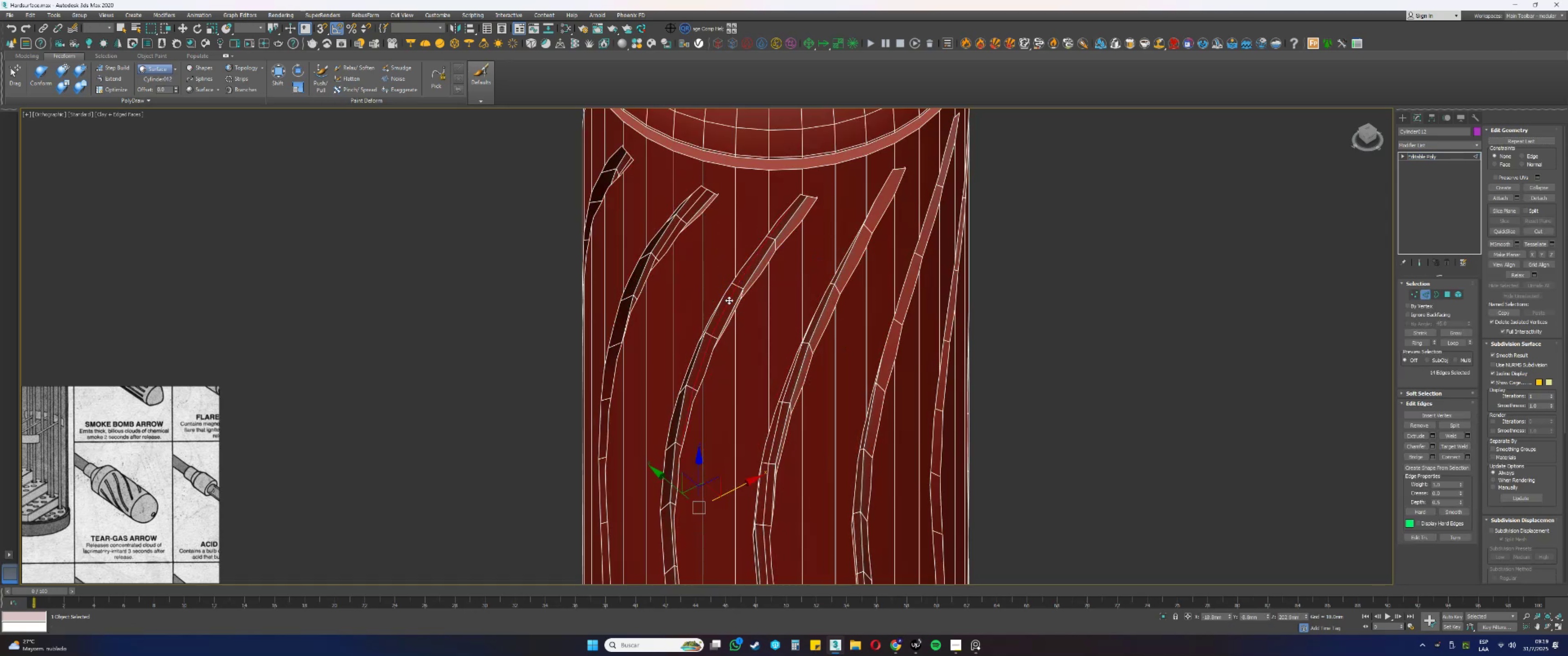 
key(Alt+AltLeft)
 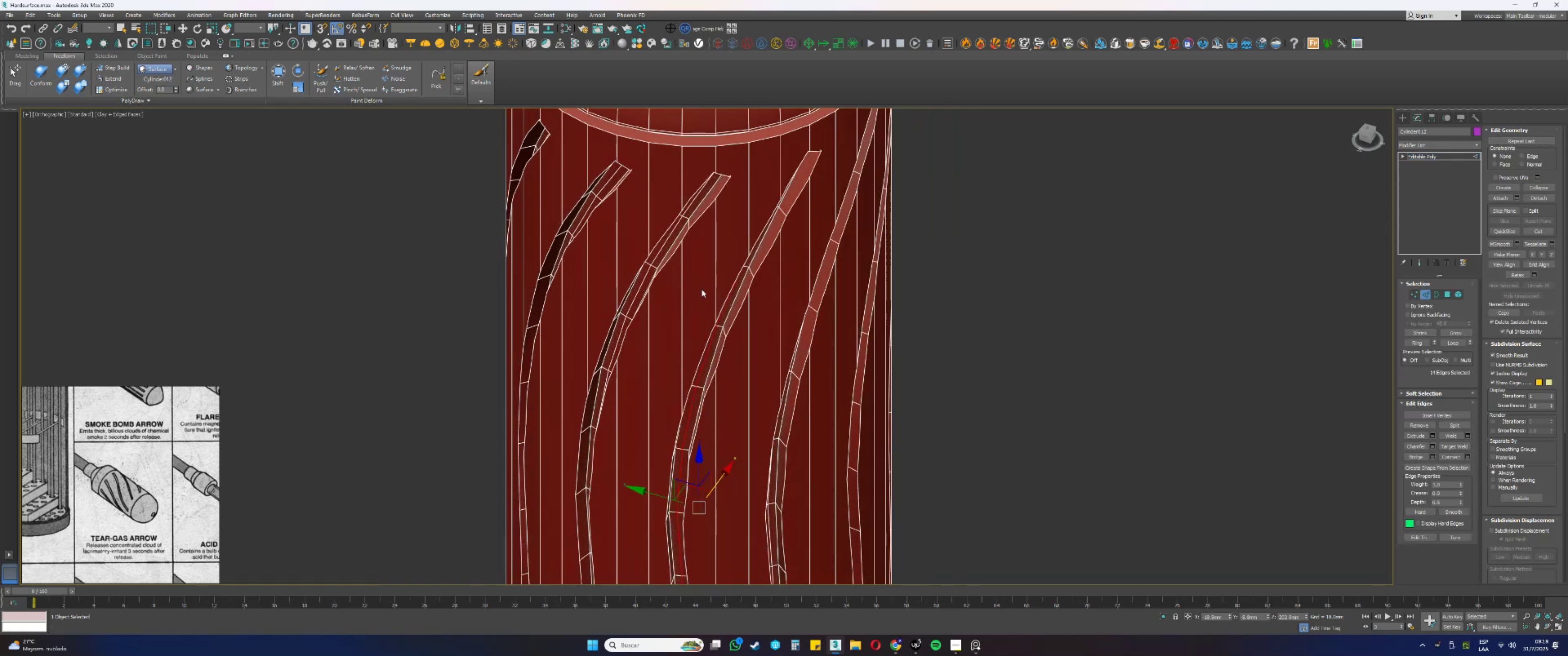 
hold_key(key=ControlLeft, duration=0.7)
left_click([646, 275])
 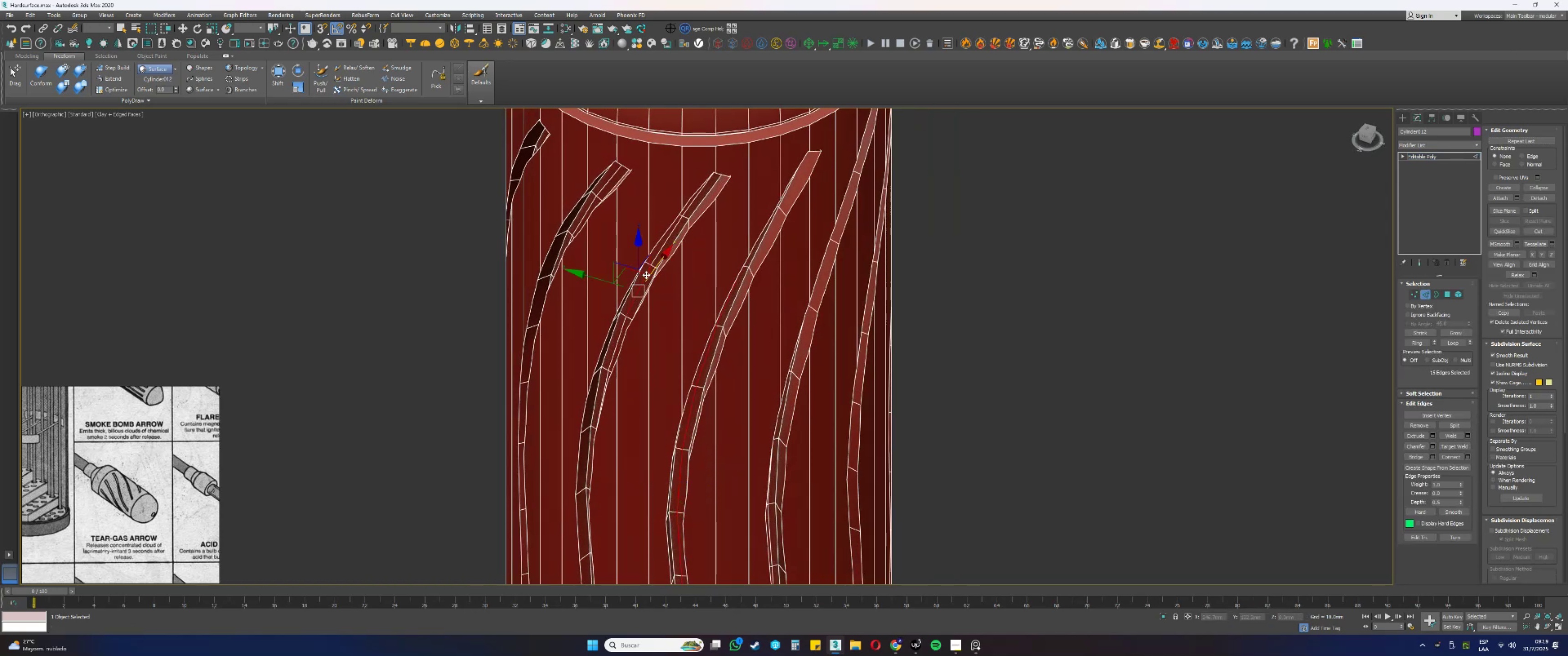 
double_click([646, 275])
 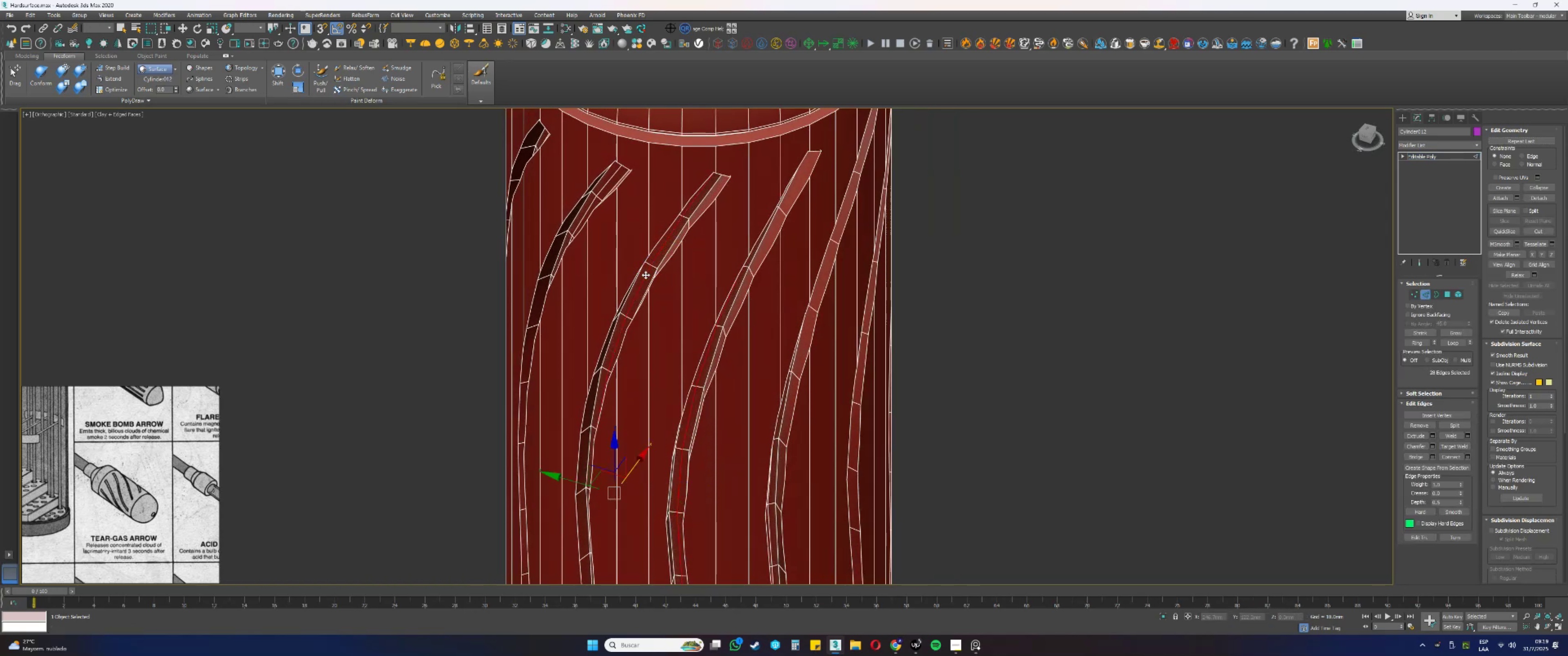 
key(Alt+AltLeft)
 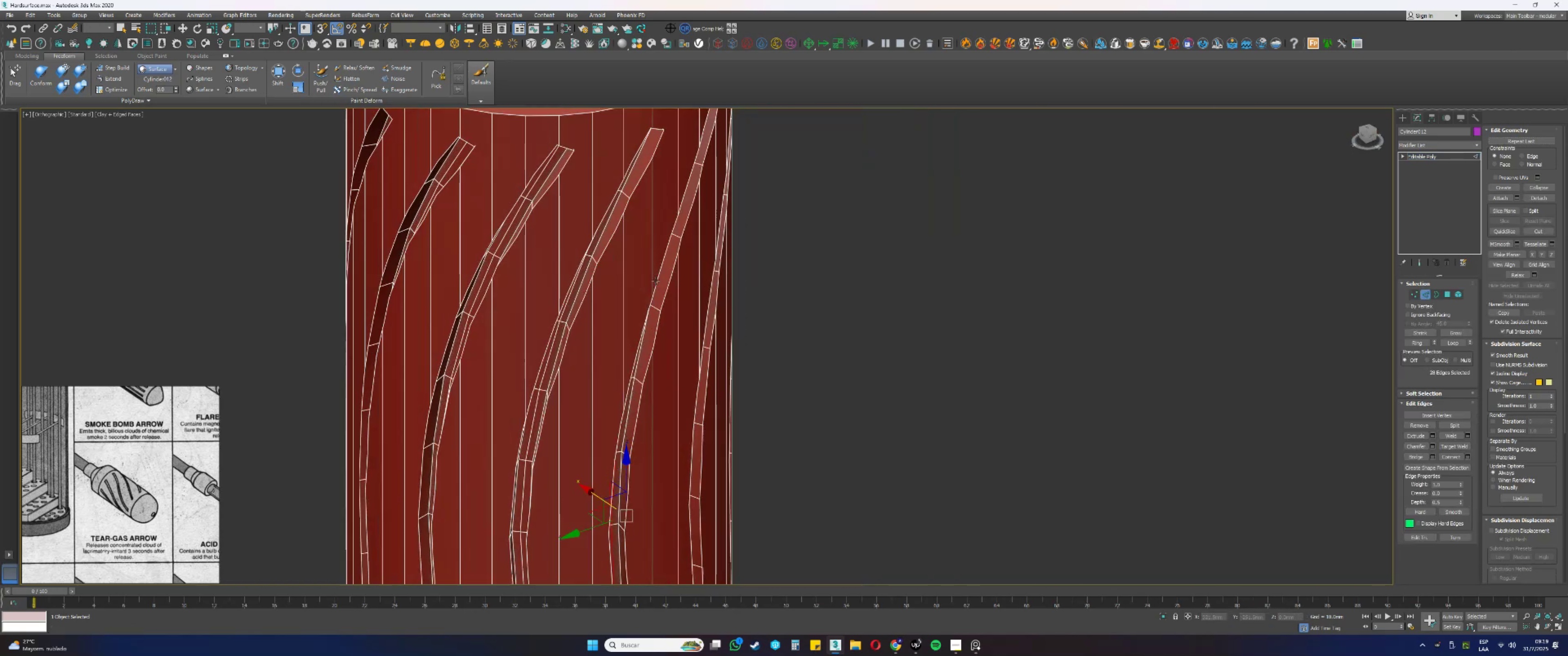 
key(Control+ControlLeft)
 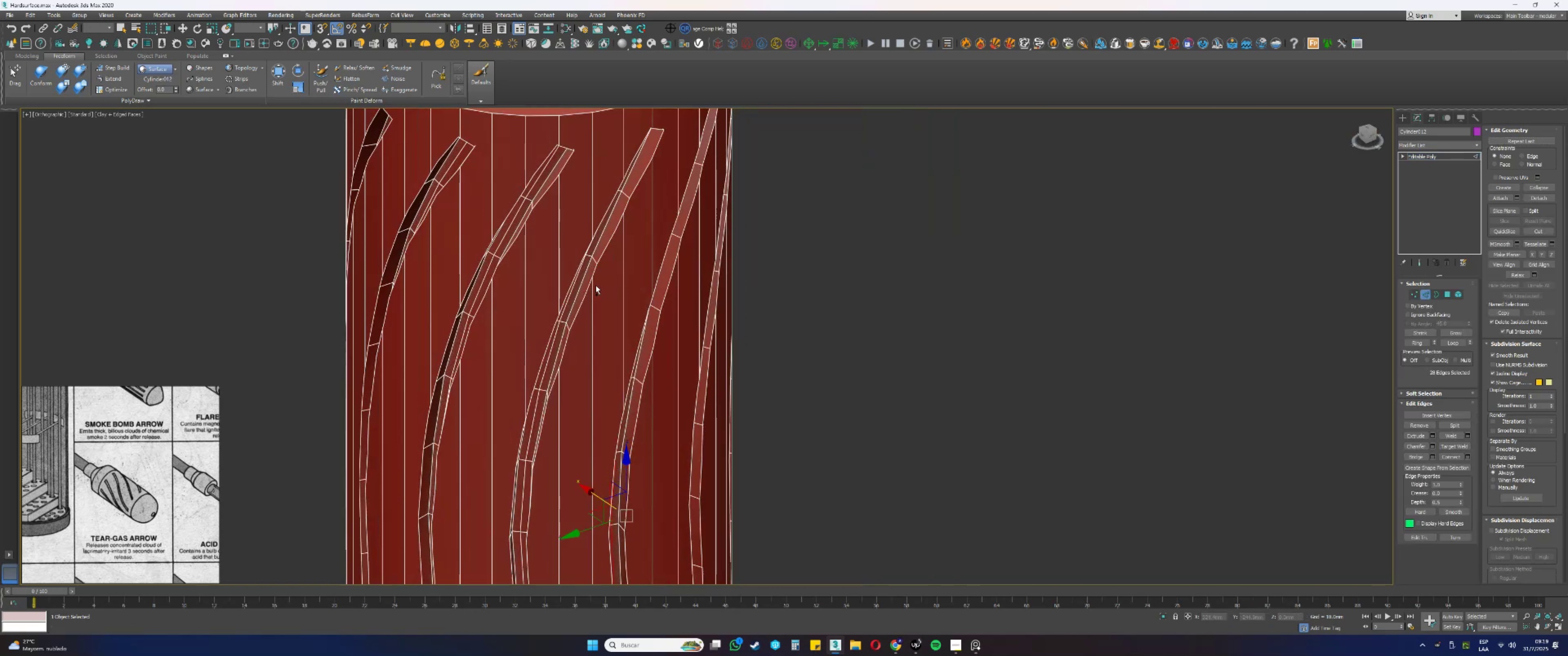 
key(Alt+AltLeft)
 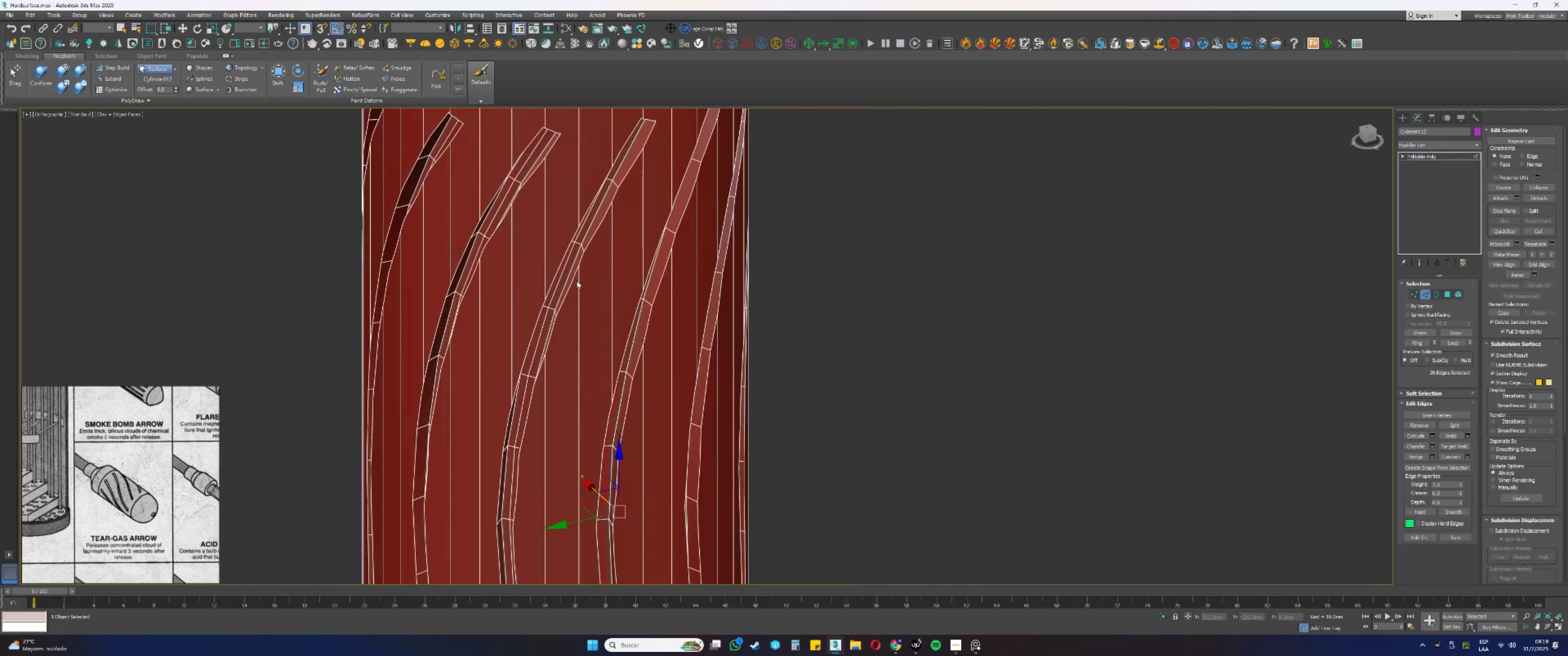 
hold_key(key=ControlLeft, duration=0.53)
double_click([562, 275])
 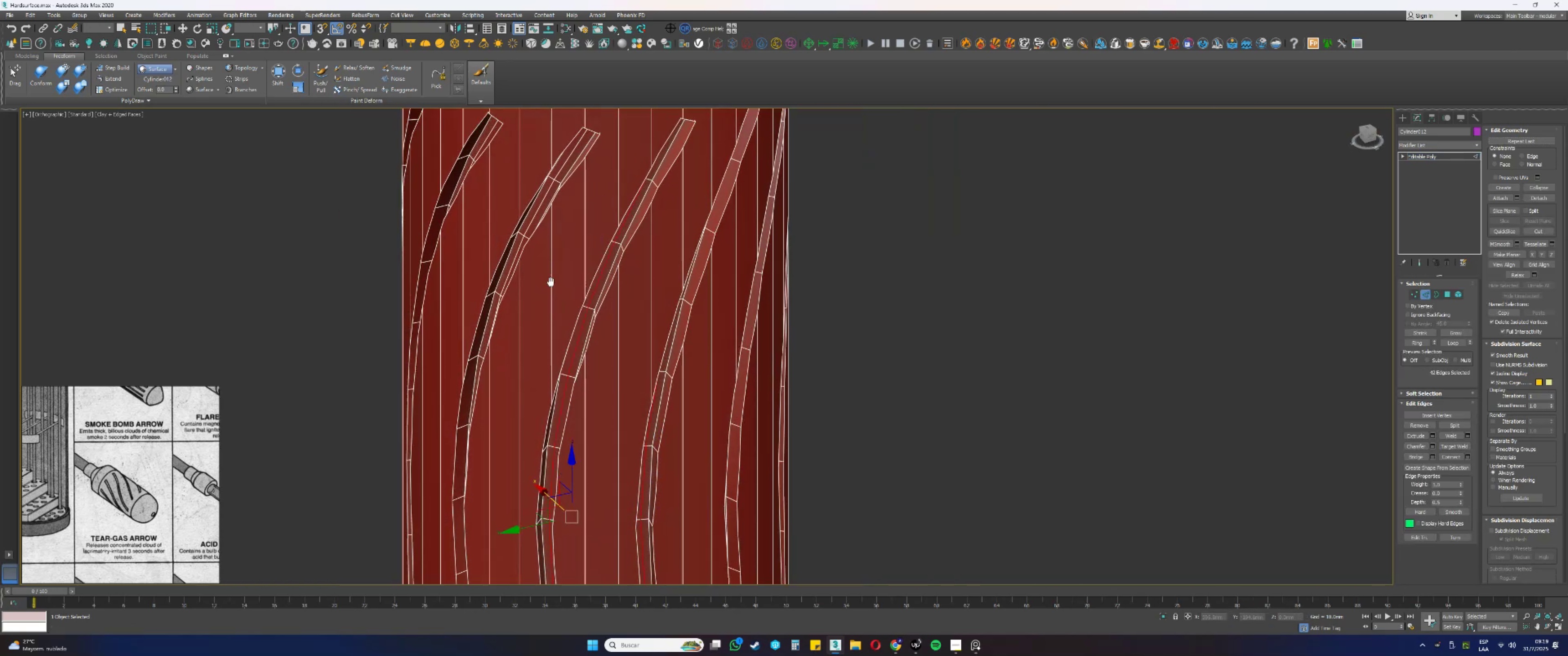 
key(Alt+AltLeft)
 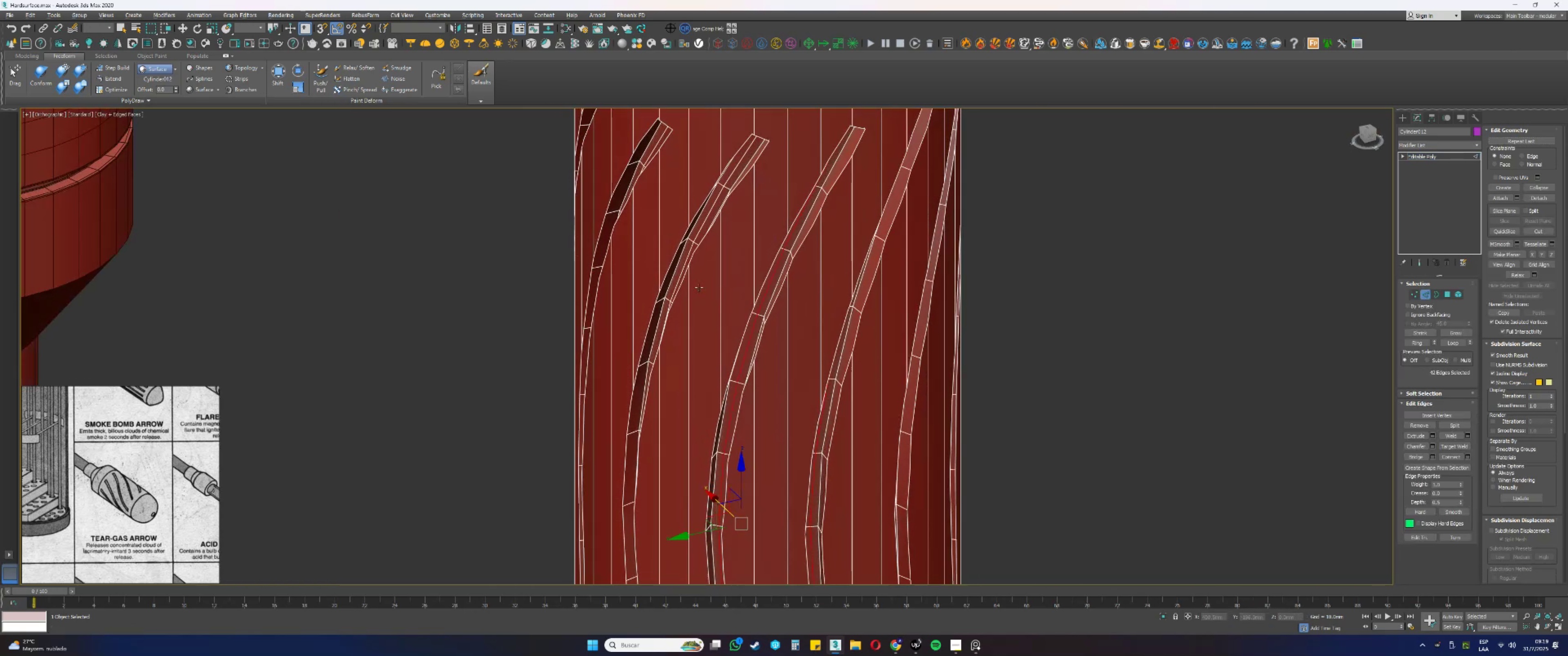 
hold_key(key=ControlLeft, duration=0.65)
left_click([678, 282])
 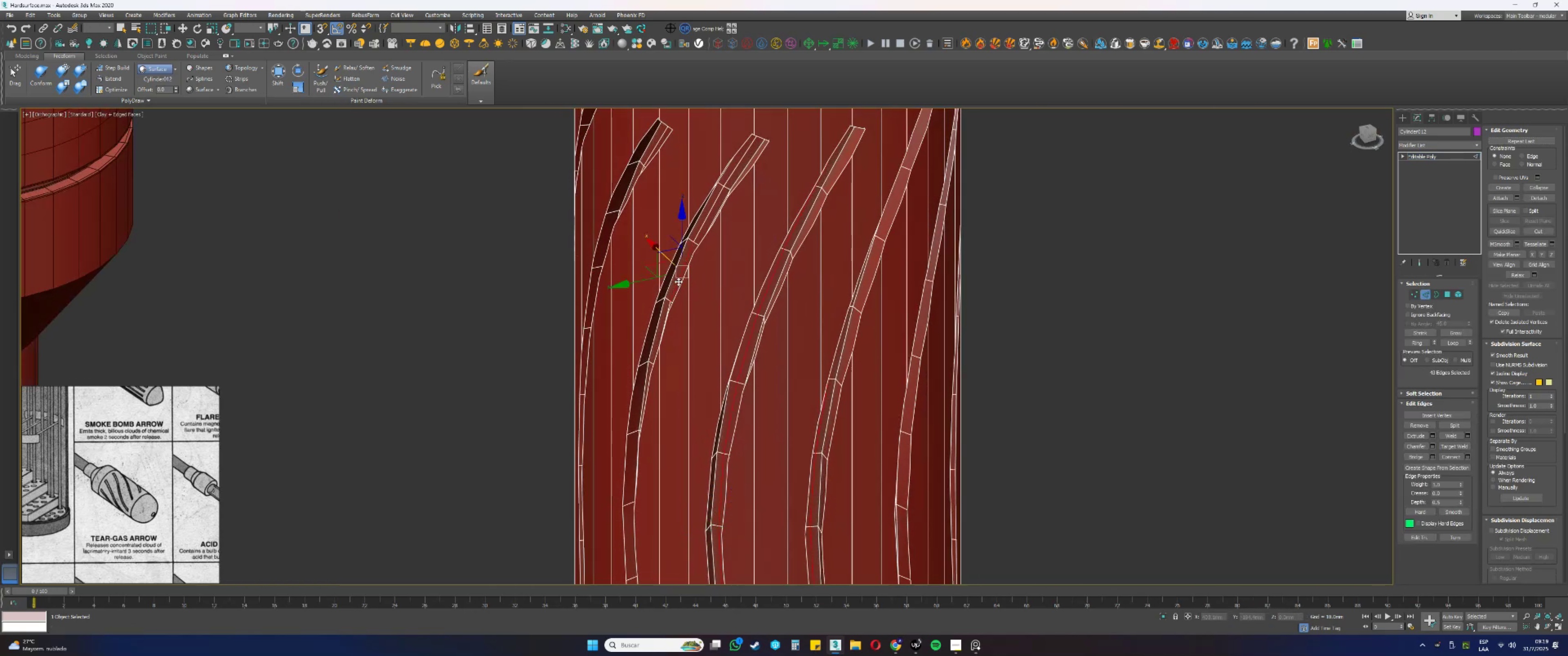 
double_click([678, 282])
 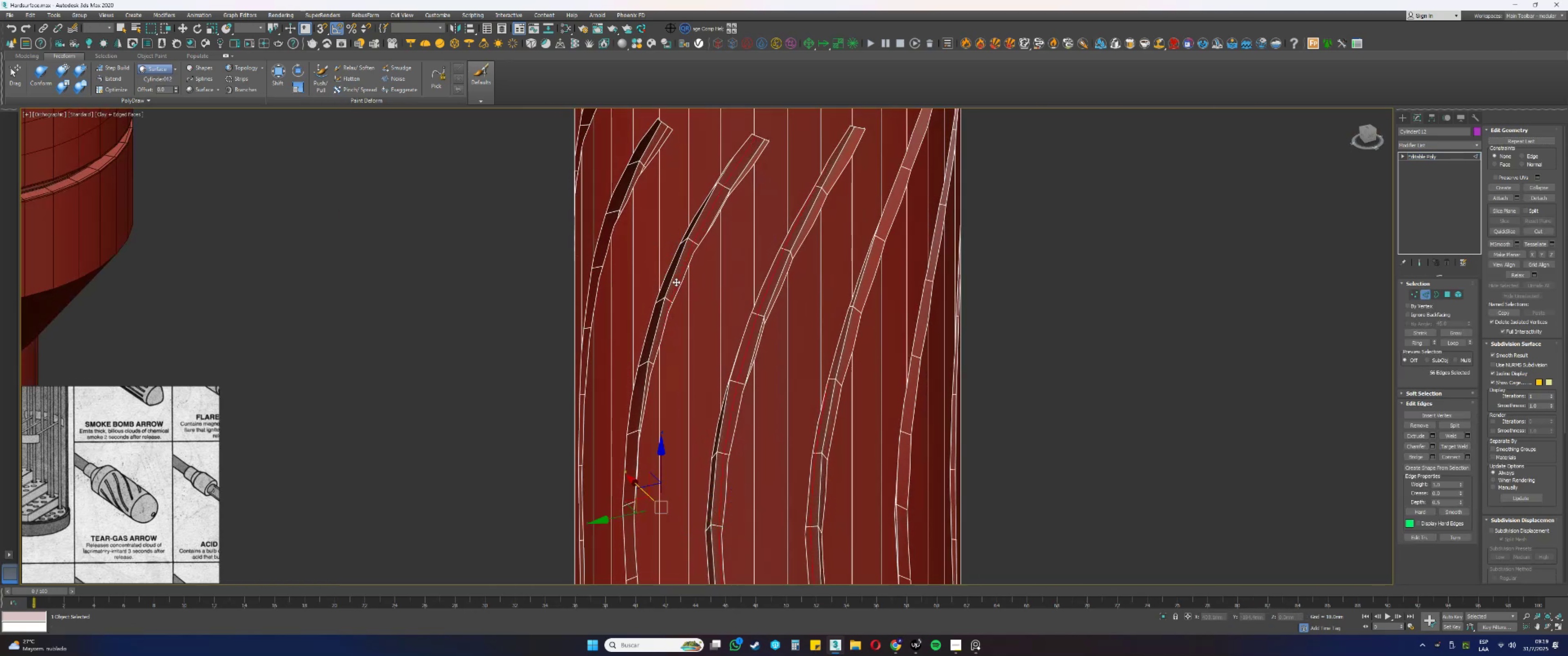 
key(Alt+AltLeft)
 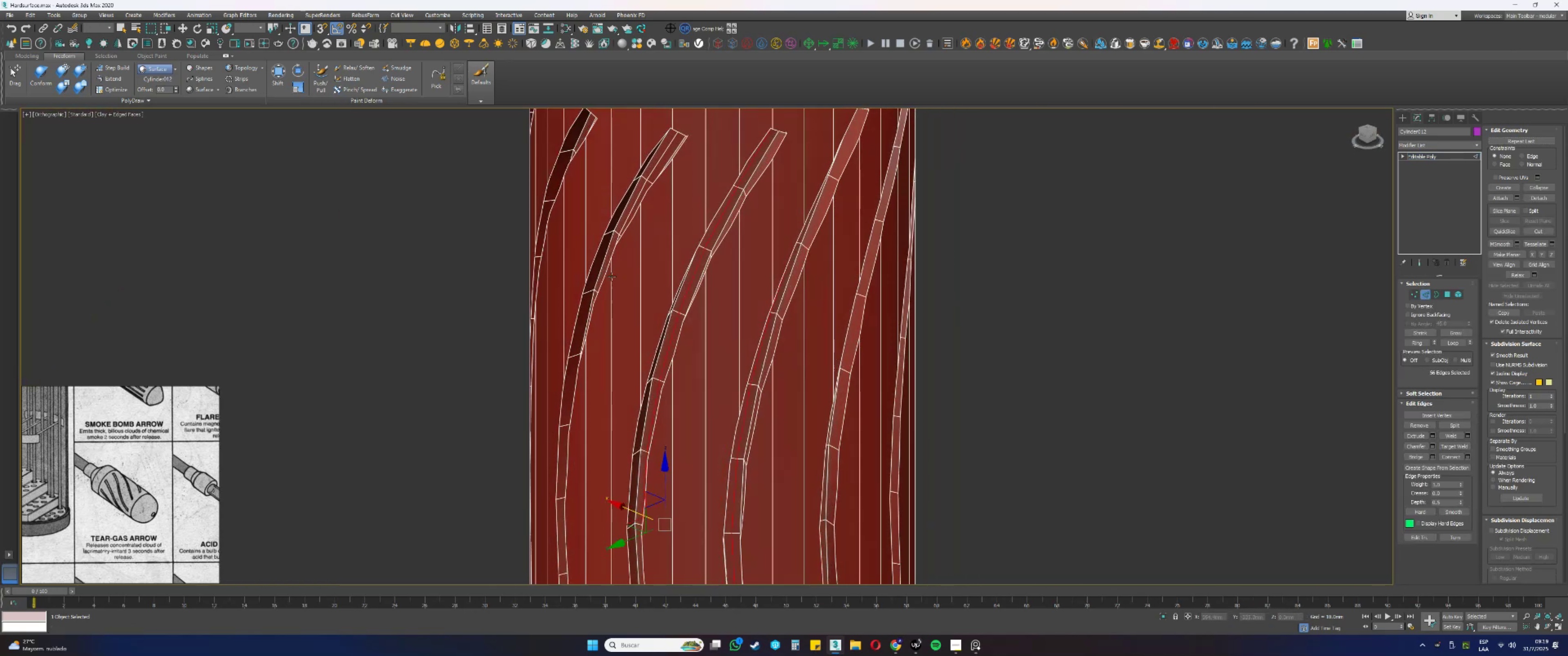 
key(Alt+AltLeft)
 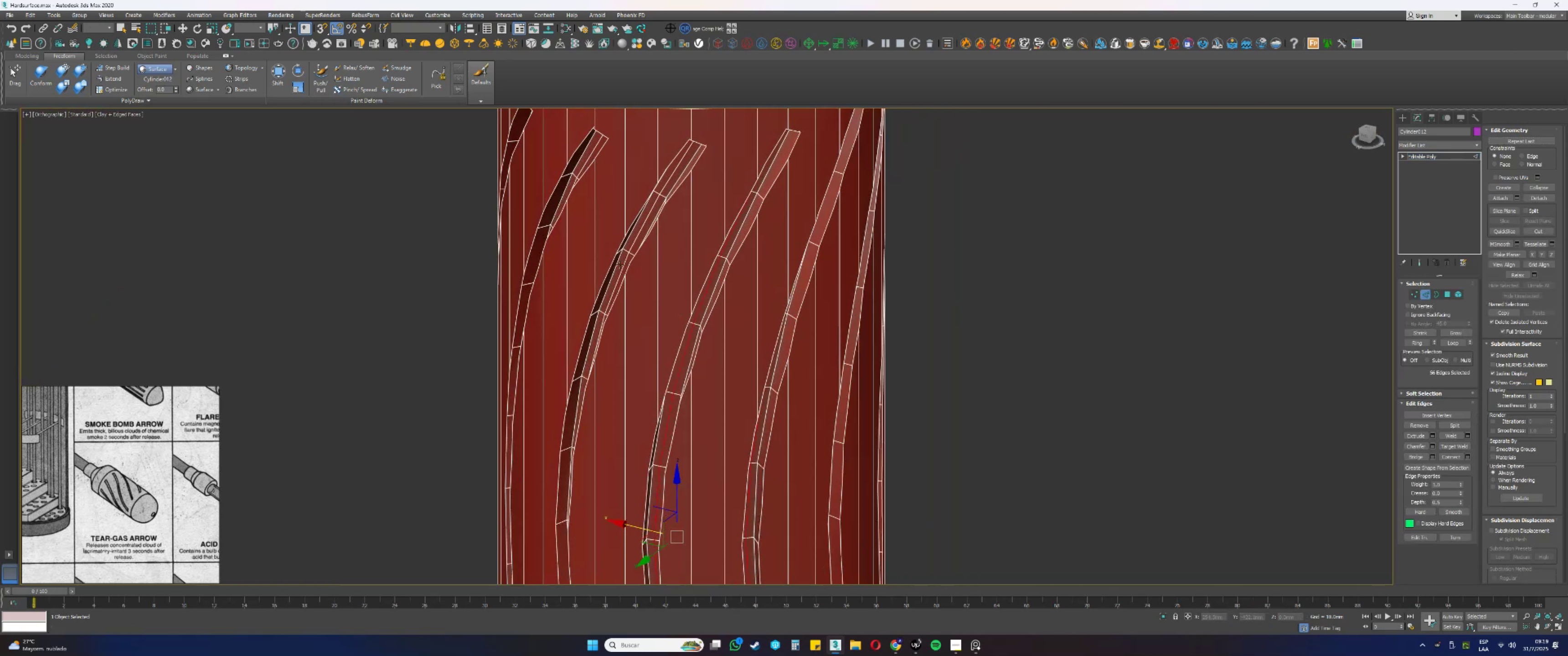 
hold_key(key=ControlLeft, duration=0.4)
double_click([627, 259])
 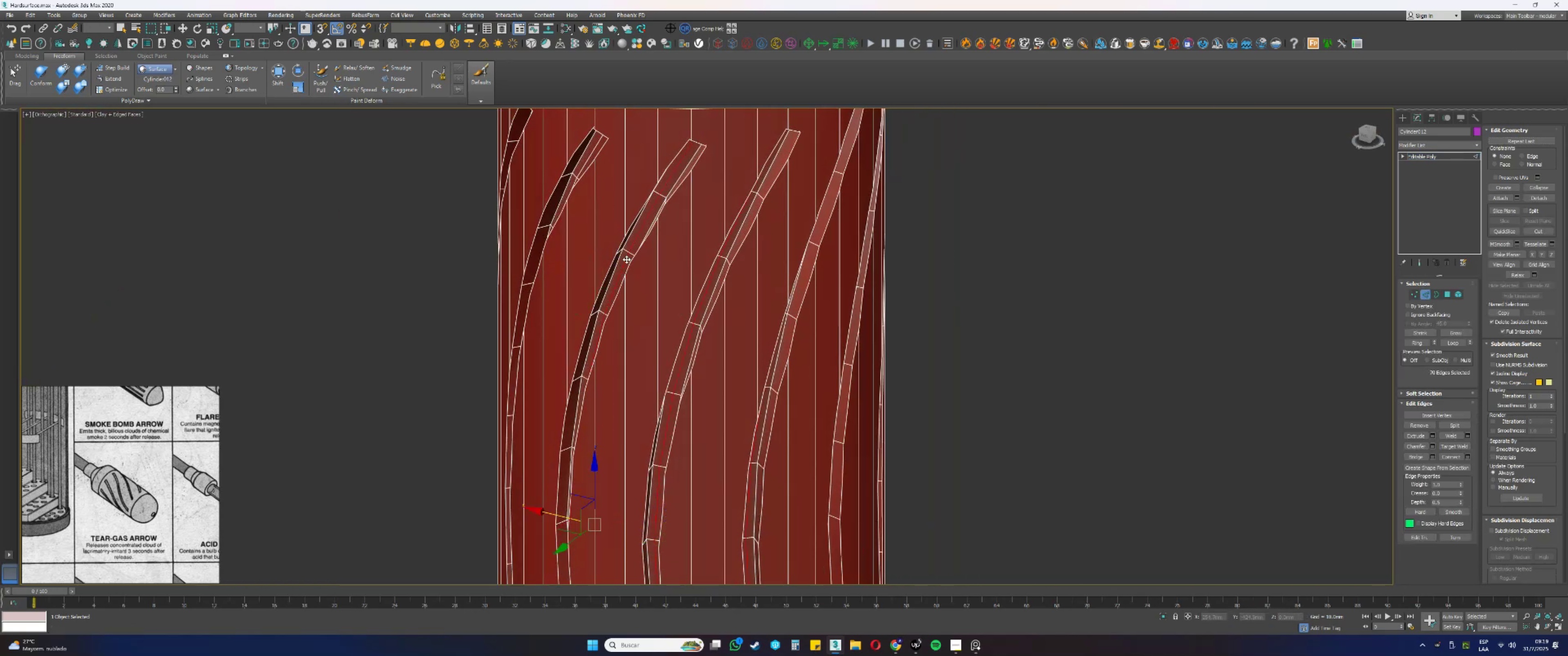 
hold_key(key=AltLeft, duration=0.37)
 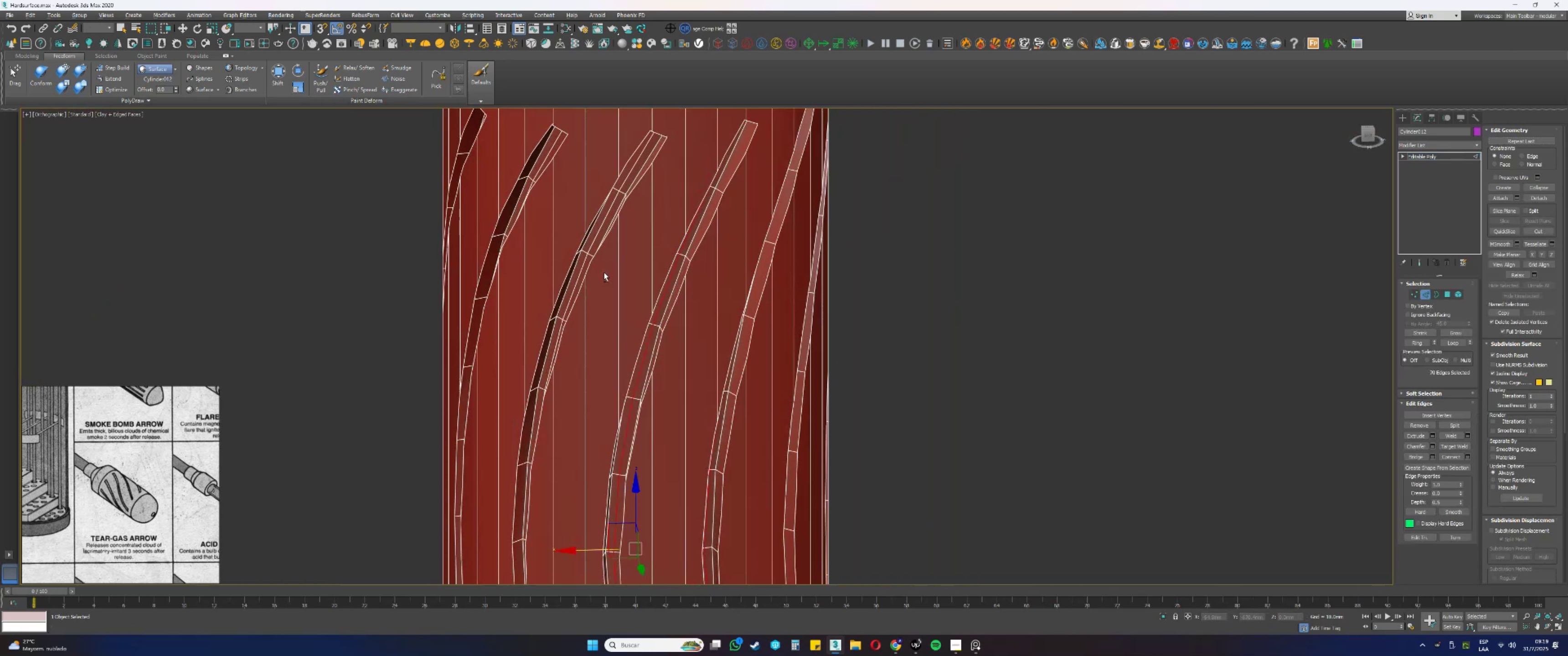 
key(Alt+AltLeft)
 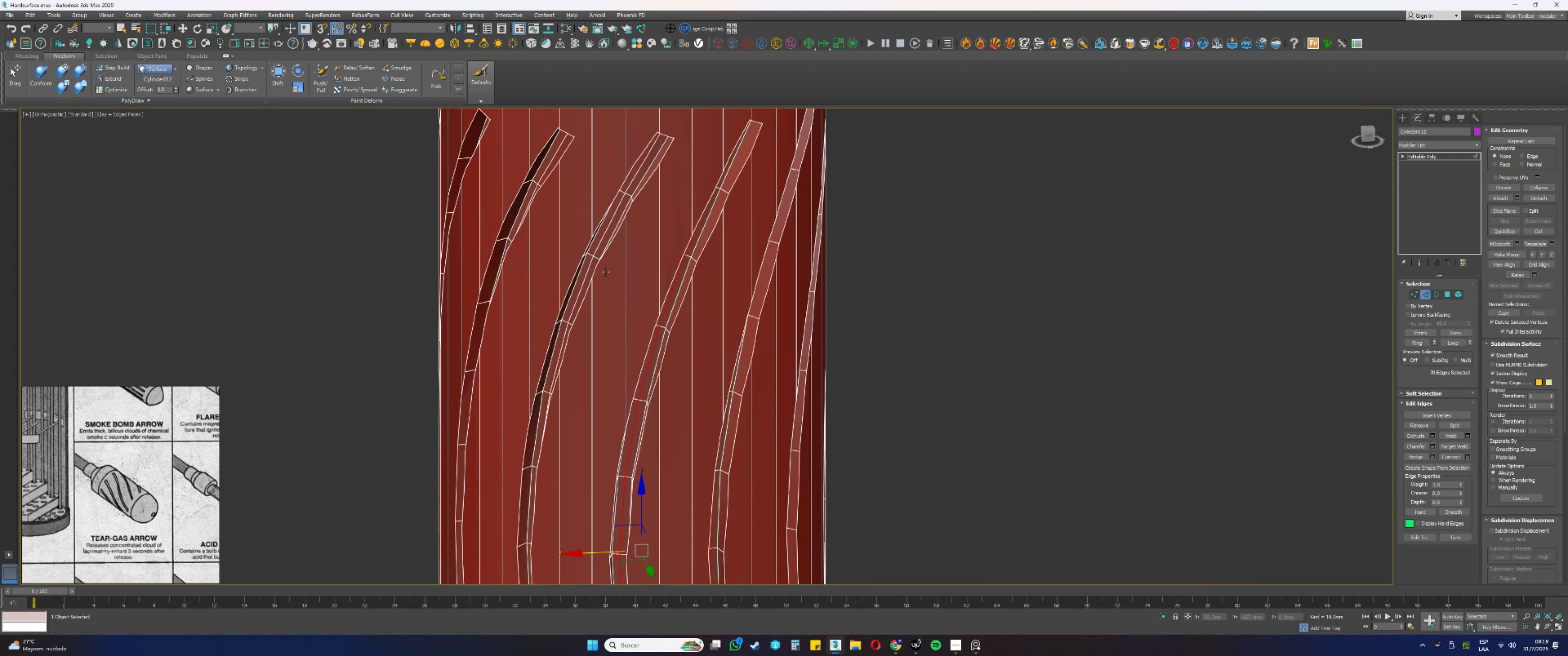 
hold_key(key=ControlLeft, duration=0.38)
double_click([587, 268])
 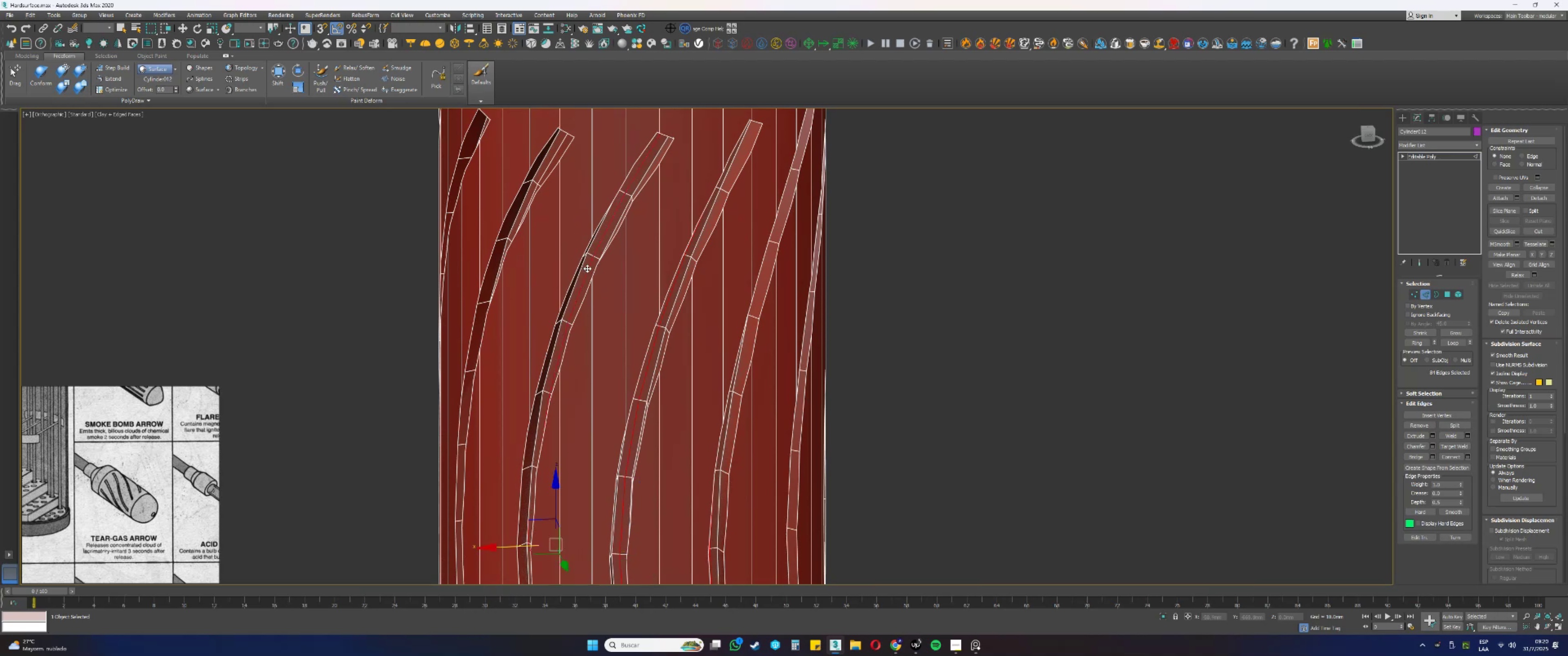 
hold_key(key=AltLeft, duration=0.39)
 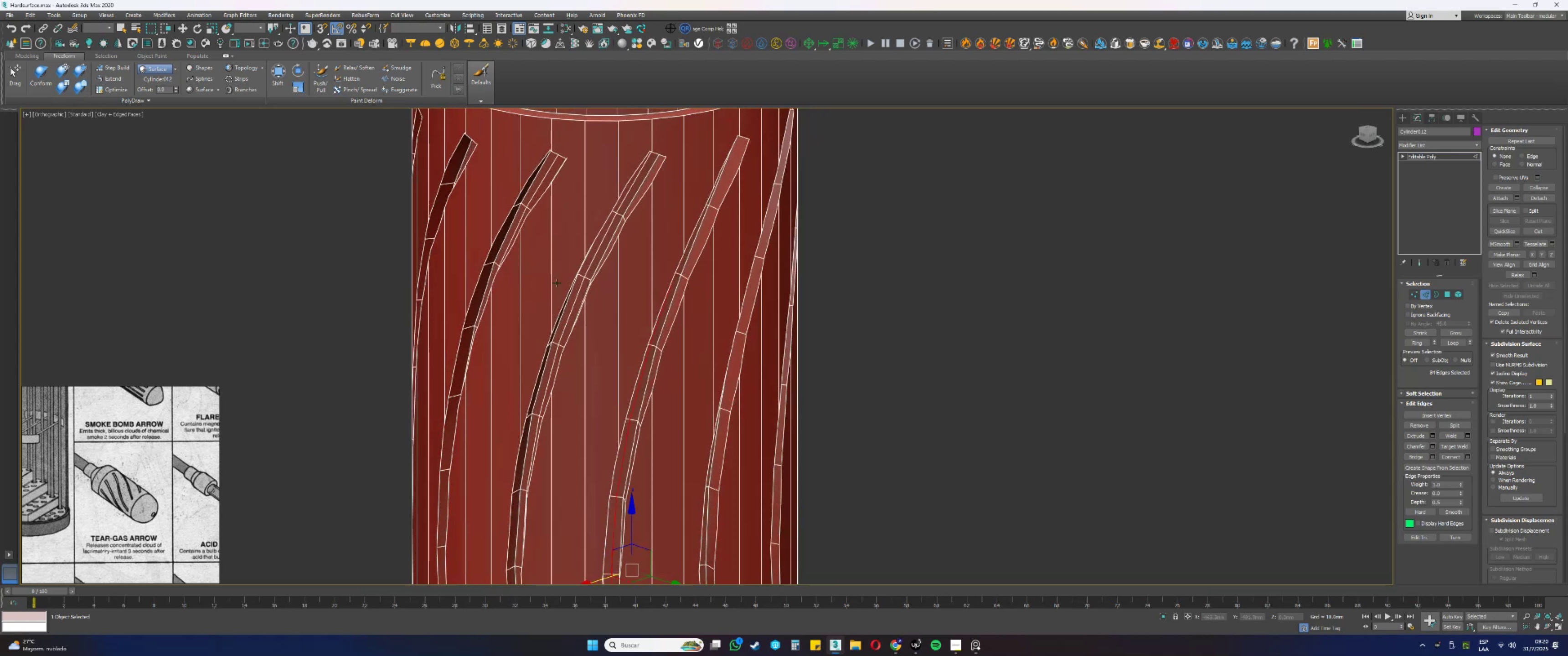 
hold_key(key=ControlLeft, duration=0.91)
left_click([579, 287])
 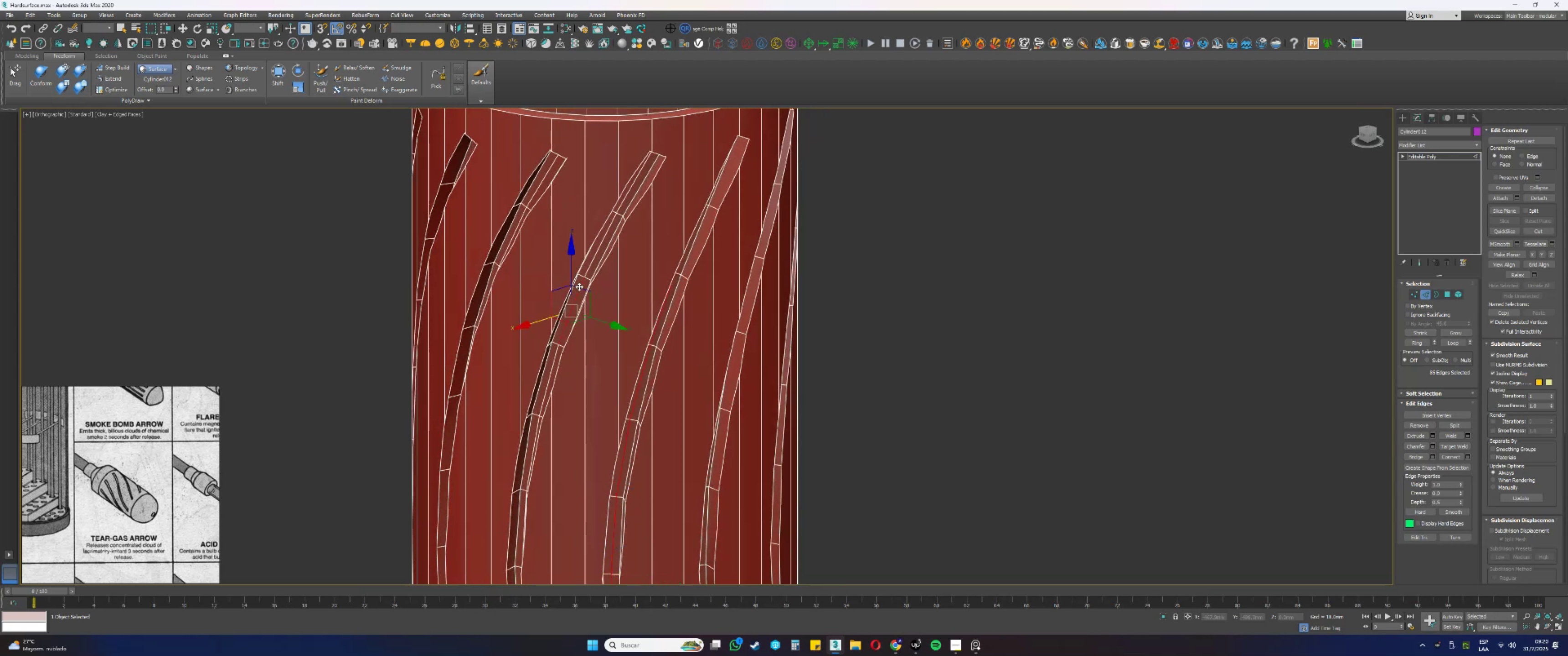 
double_click([579, 287])
 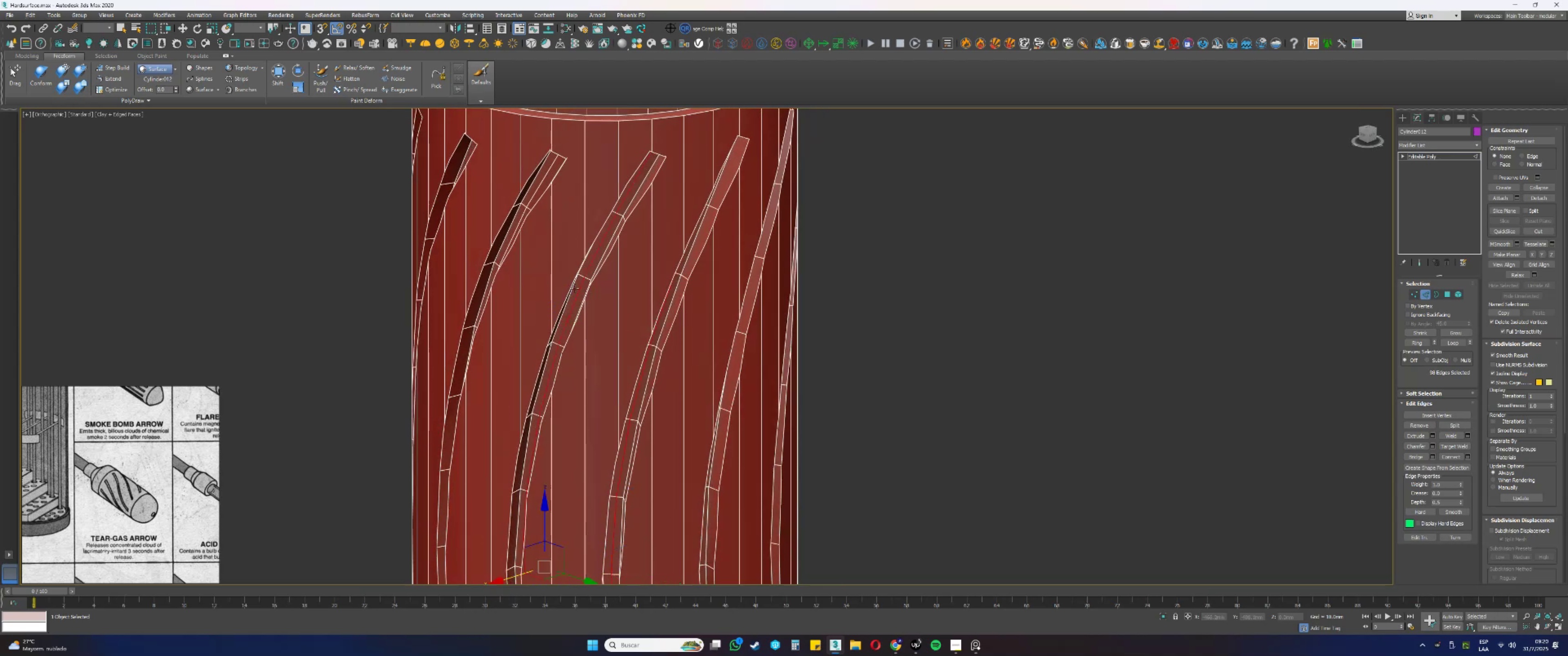 
key(Alt+AltLeft)
 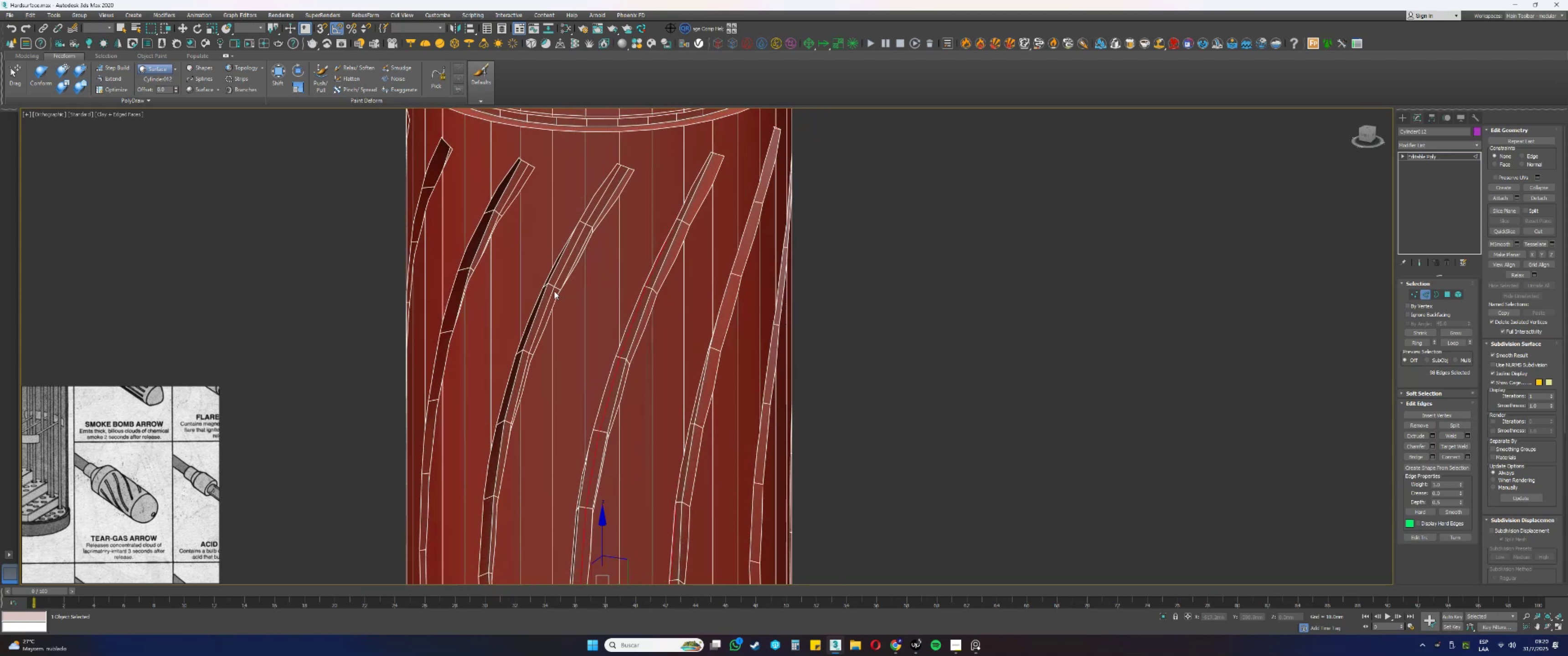 
hold_key(key=ControlLeft, duration=0.45)
double_click([551, 292])
 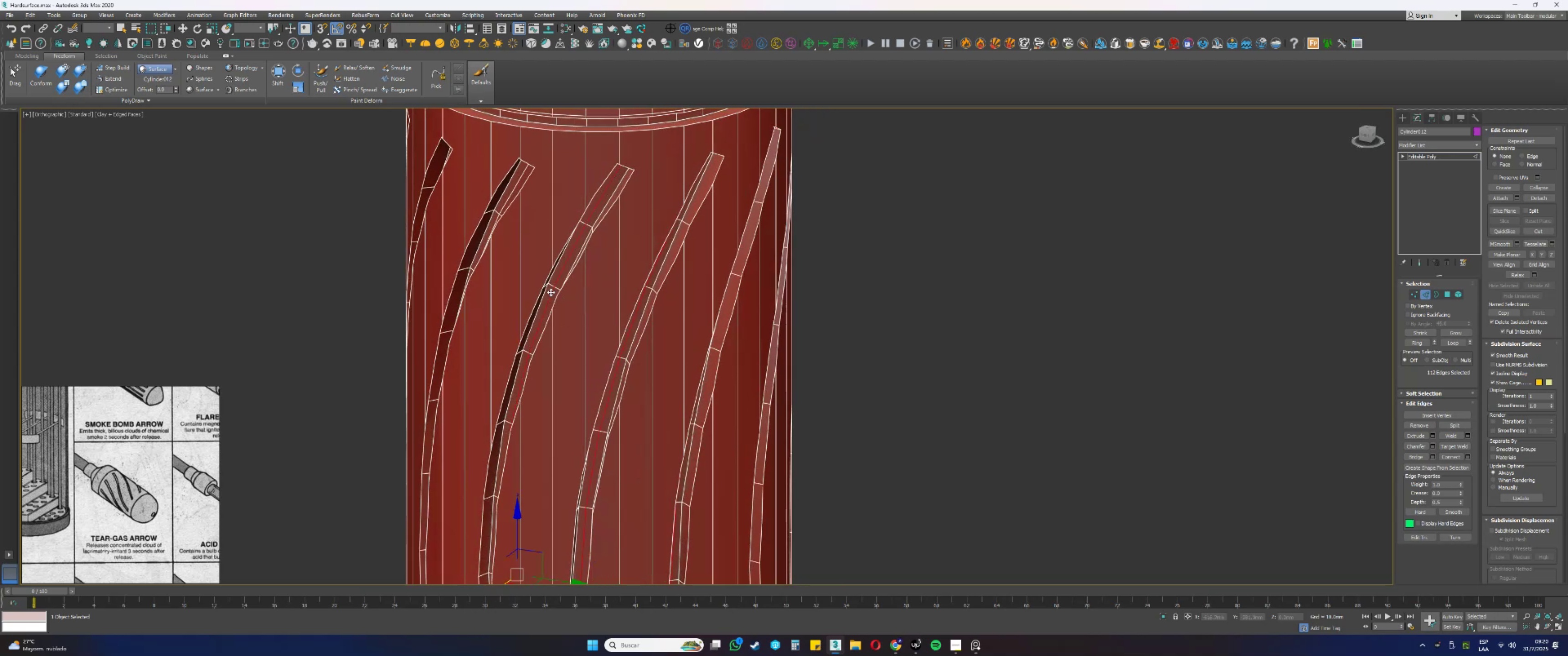 
hold_key(key=AltLeft, duration=0.39)
 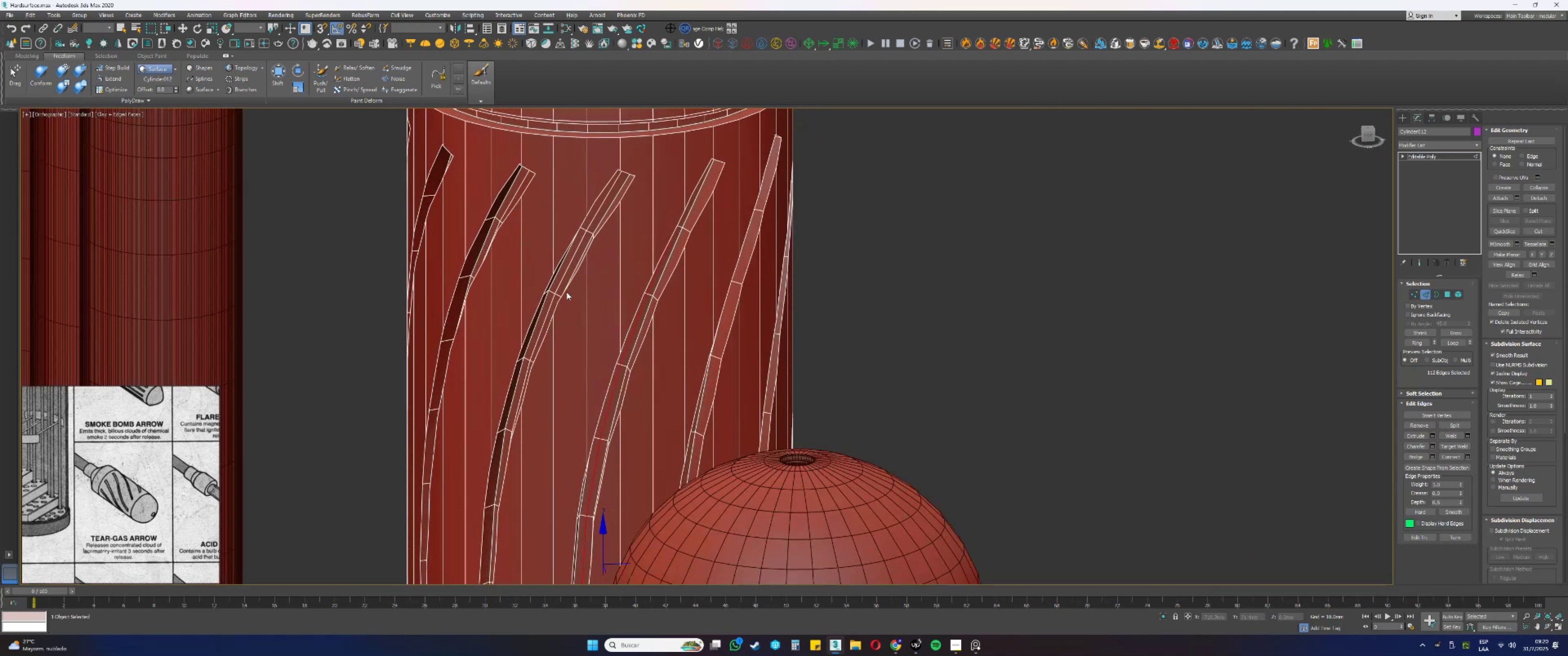 
hold_key(key=ControlLeft, duration=0.52)
double_click([552, 300])
 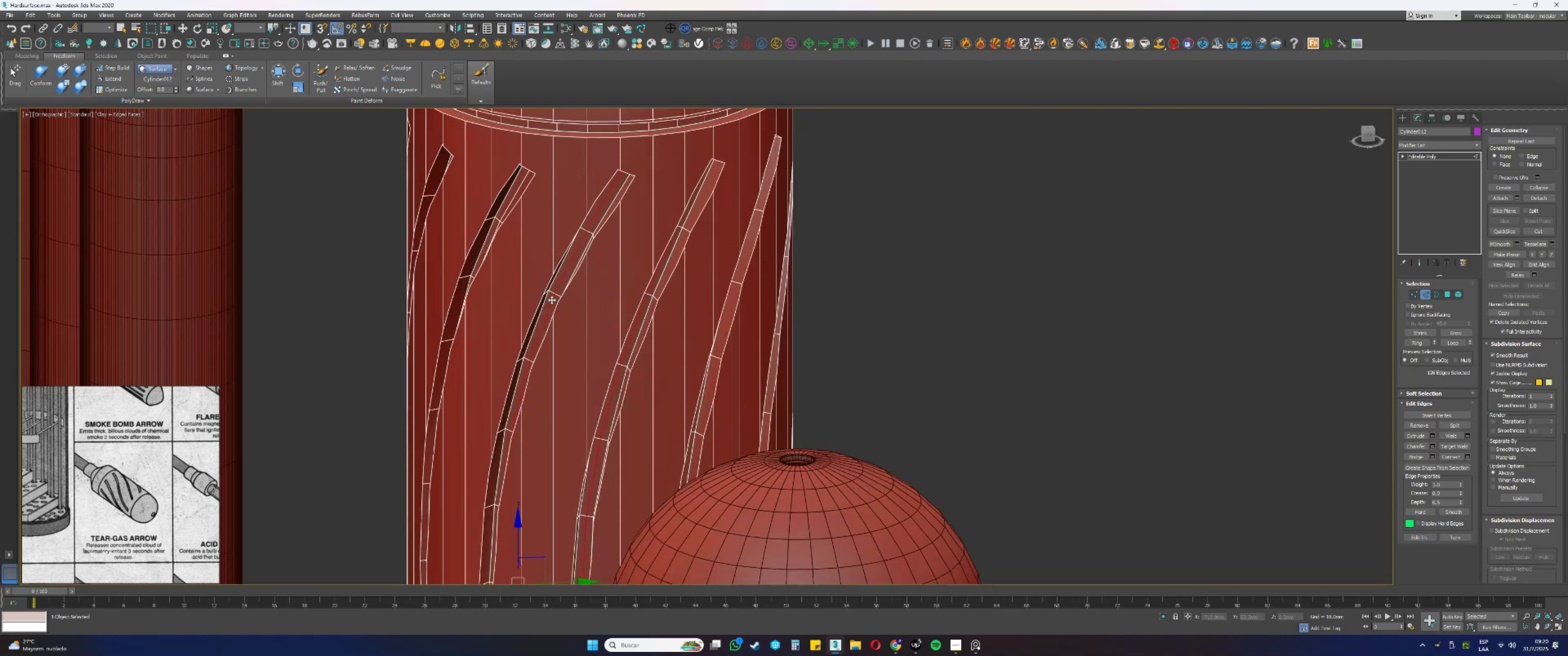 
hold_key(key=AltLeft, duration=0.36)
 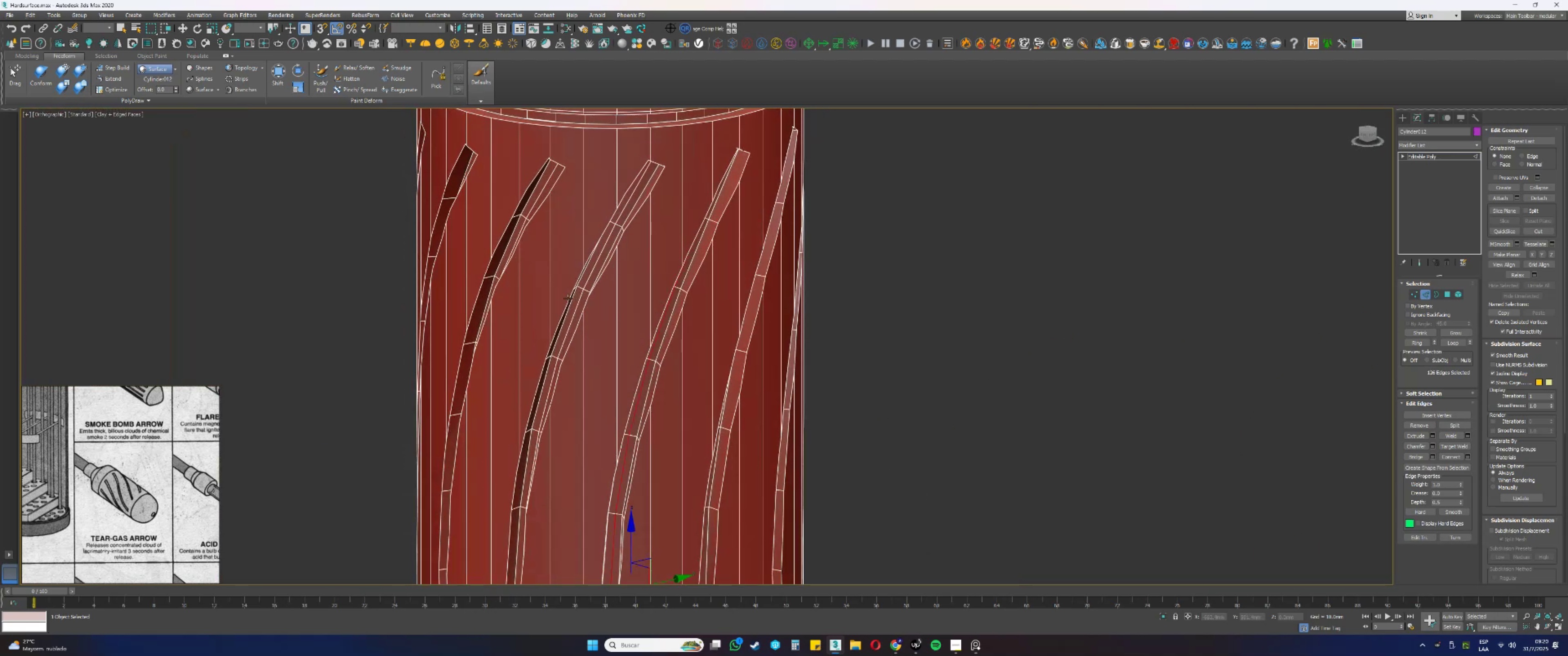 
hold_key(key=ControlLeft, duration=0.7)
left_click([577, 305])
 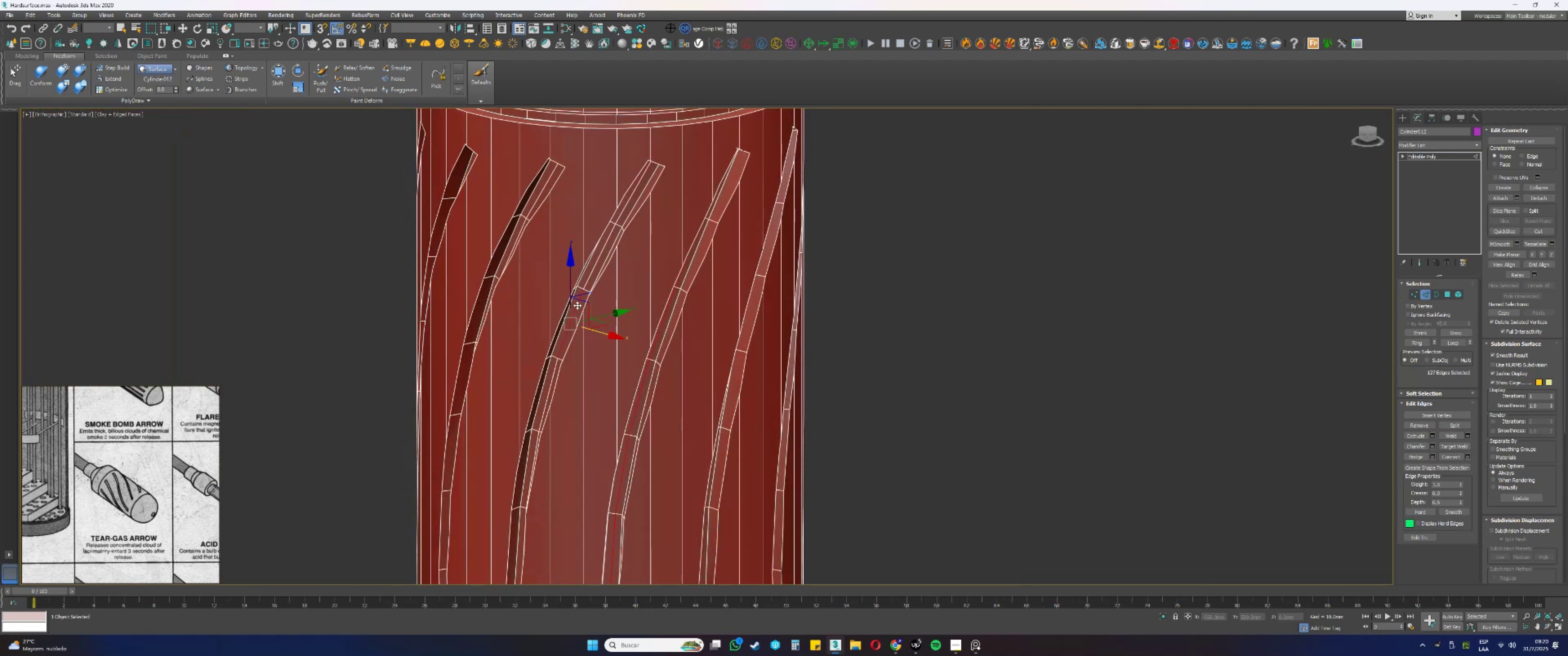 
double_click([577, 305])
 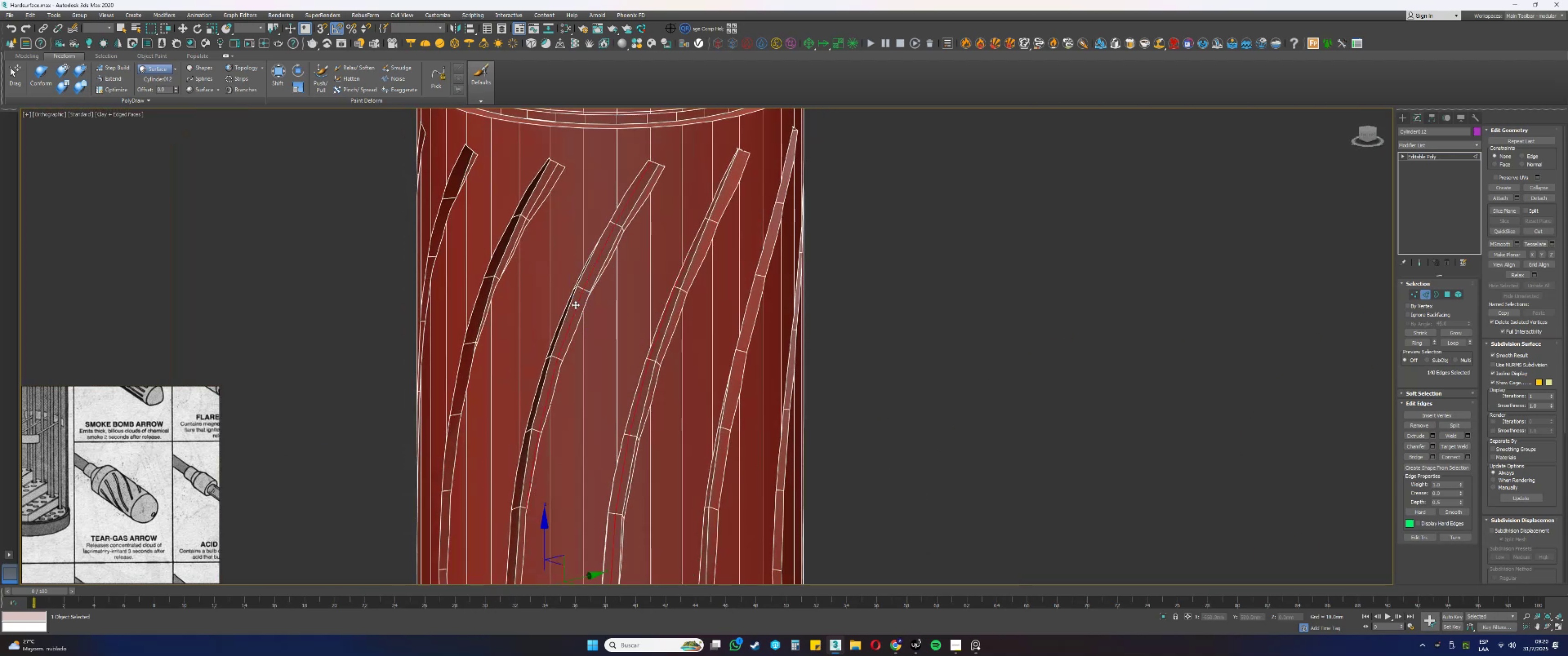 
hold_key(key=AltLeft, duration=0.35)
 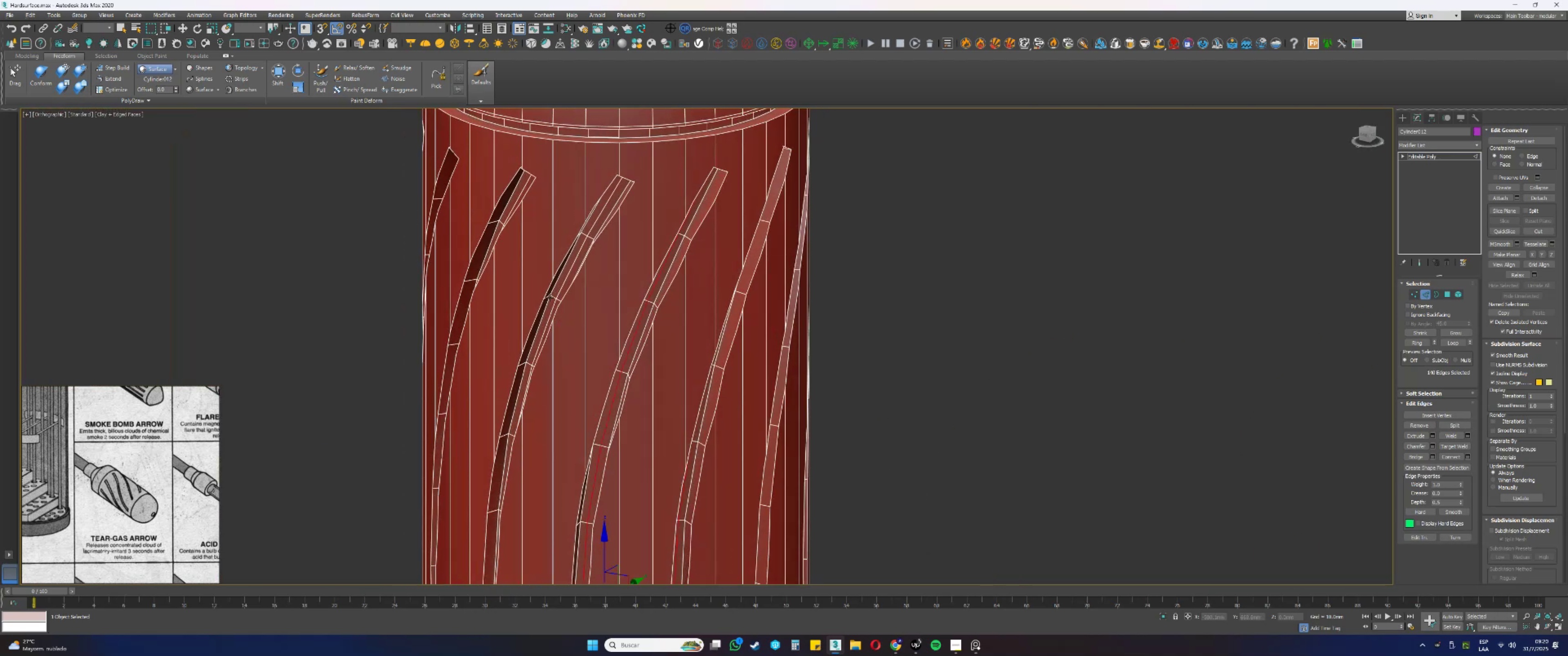 
hold_key(key=ControlLeft, duration=0.6)
left_click([553, 307])
 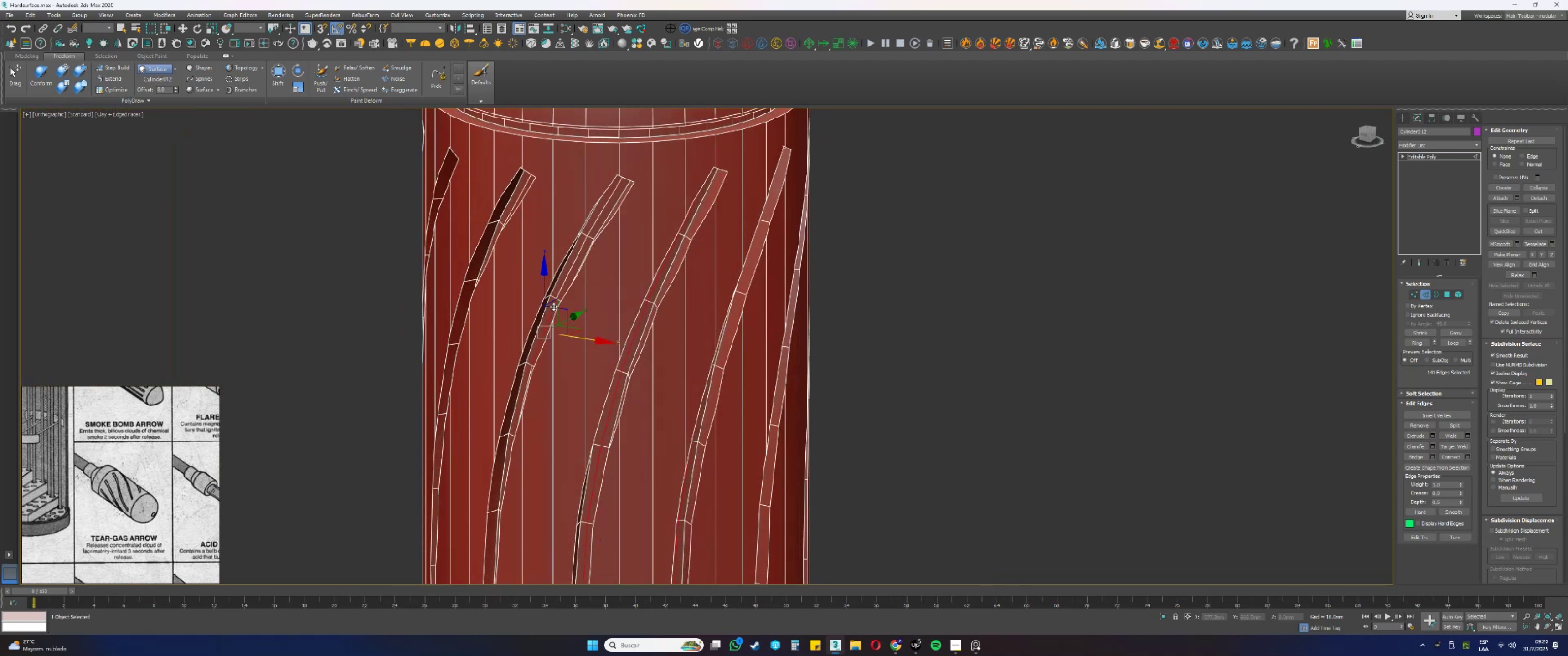 
double_click([553, 307])
 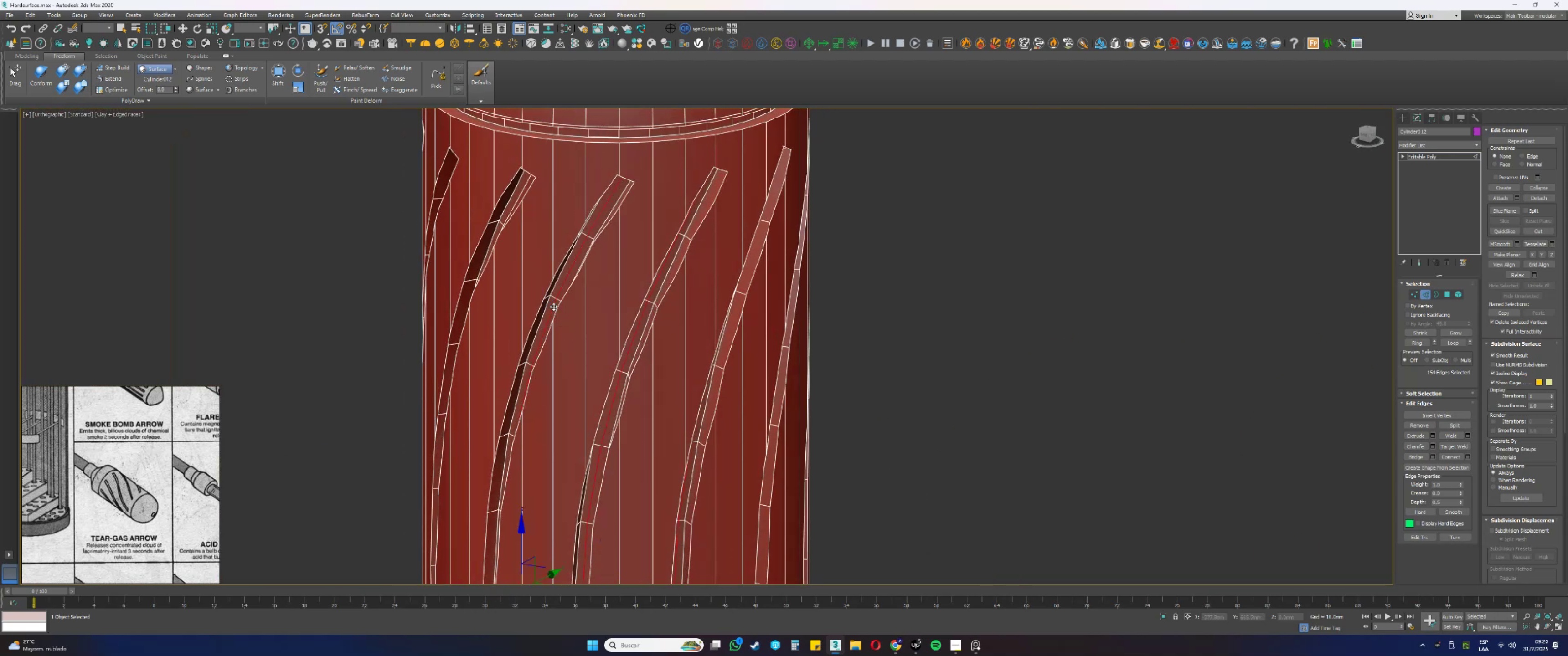 
hold_key(key=AltLeft, duration=0.49)
 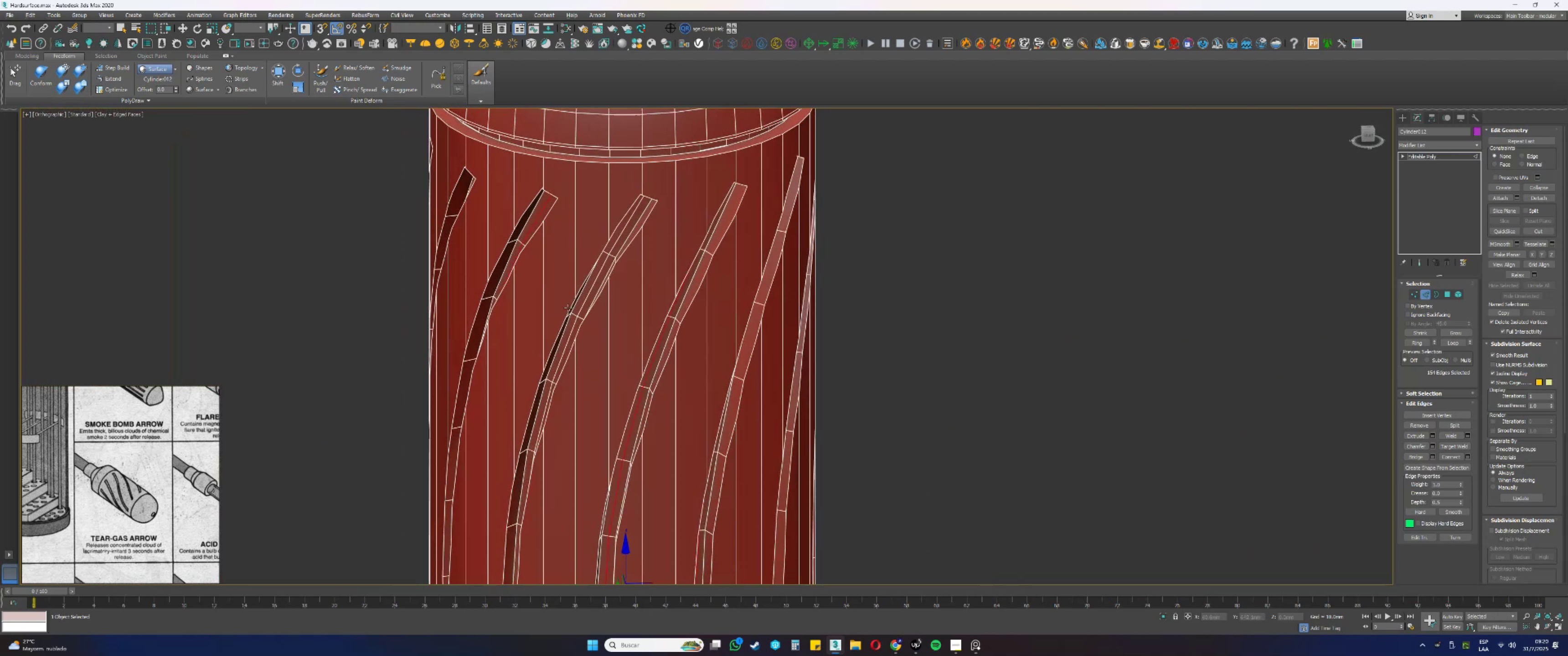 
hold_key(key=ControlLeft, duration=0.79)
left_click([577, 323])
 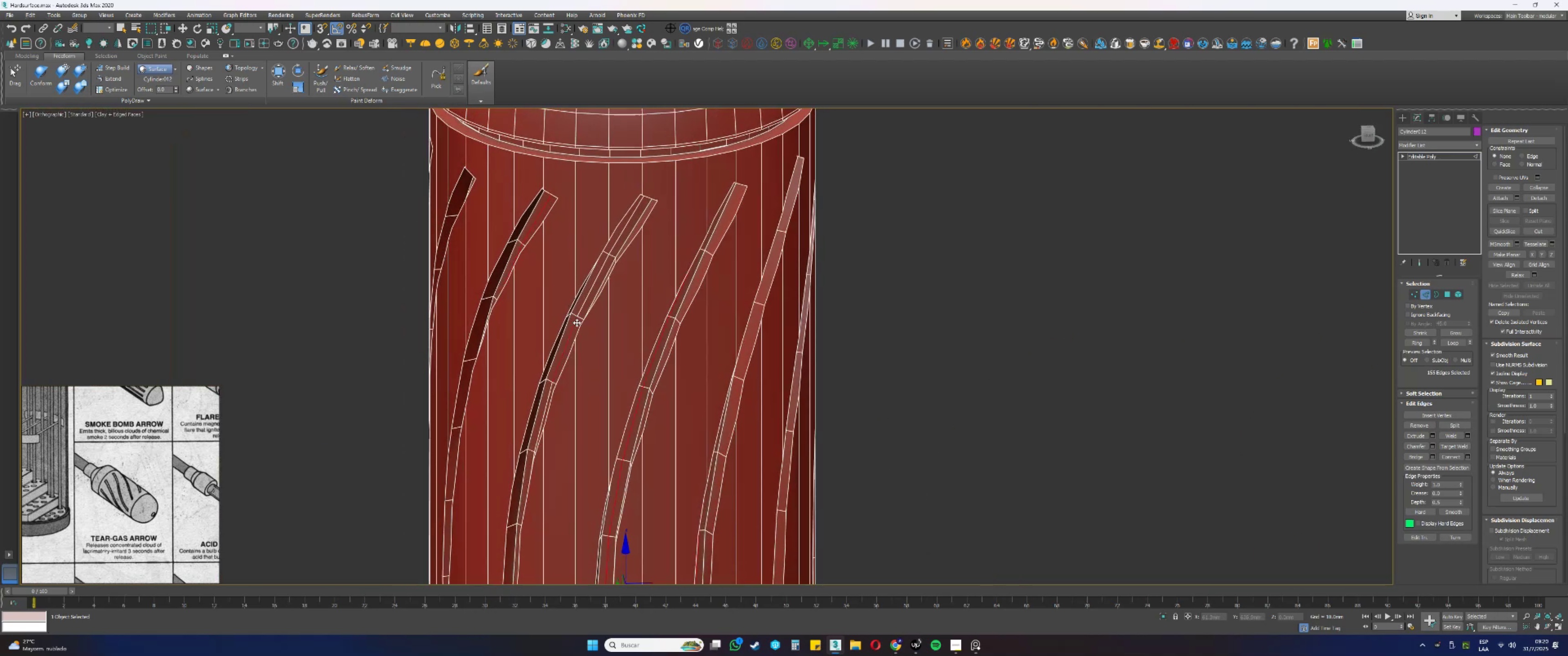 
double_click([577, 323])
 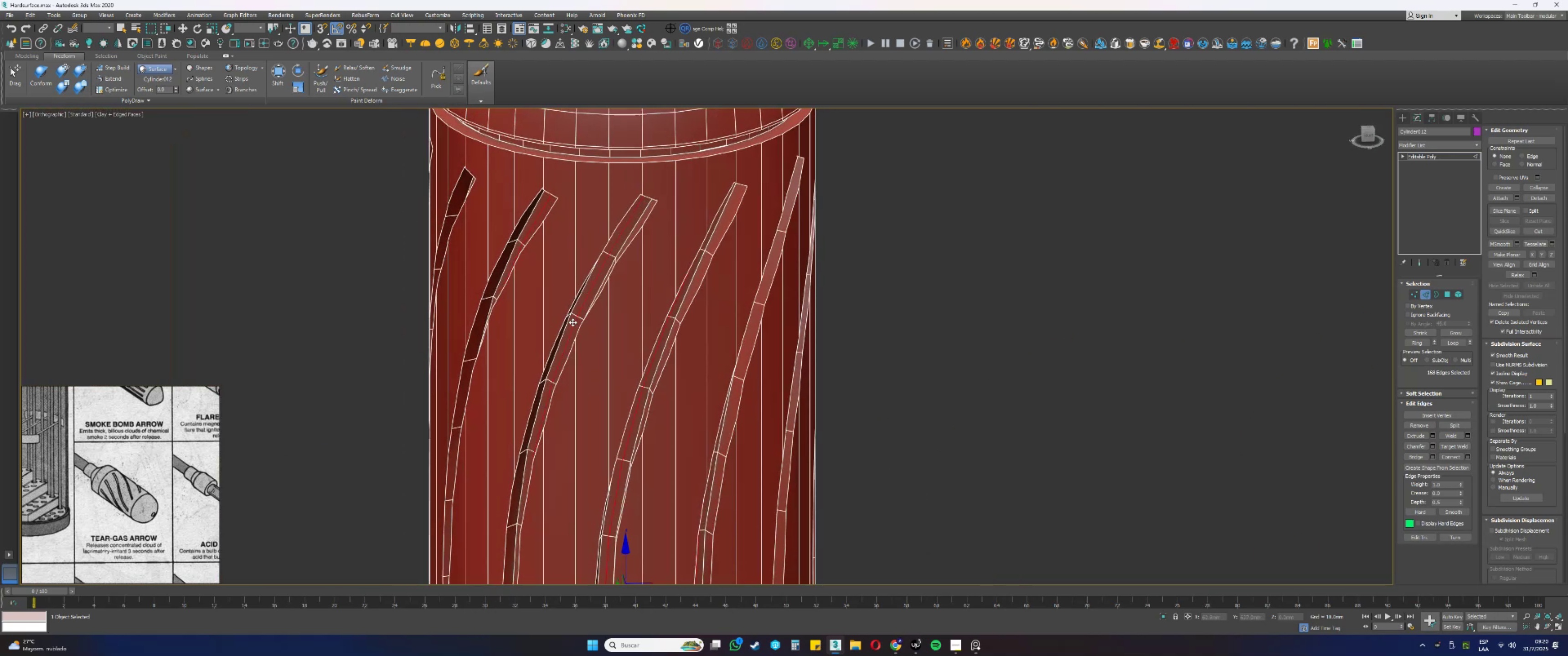 
hold_key(key=AltLeft, duration=0.7)
 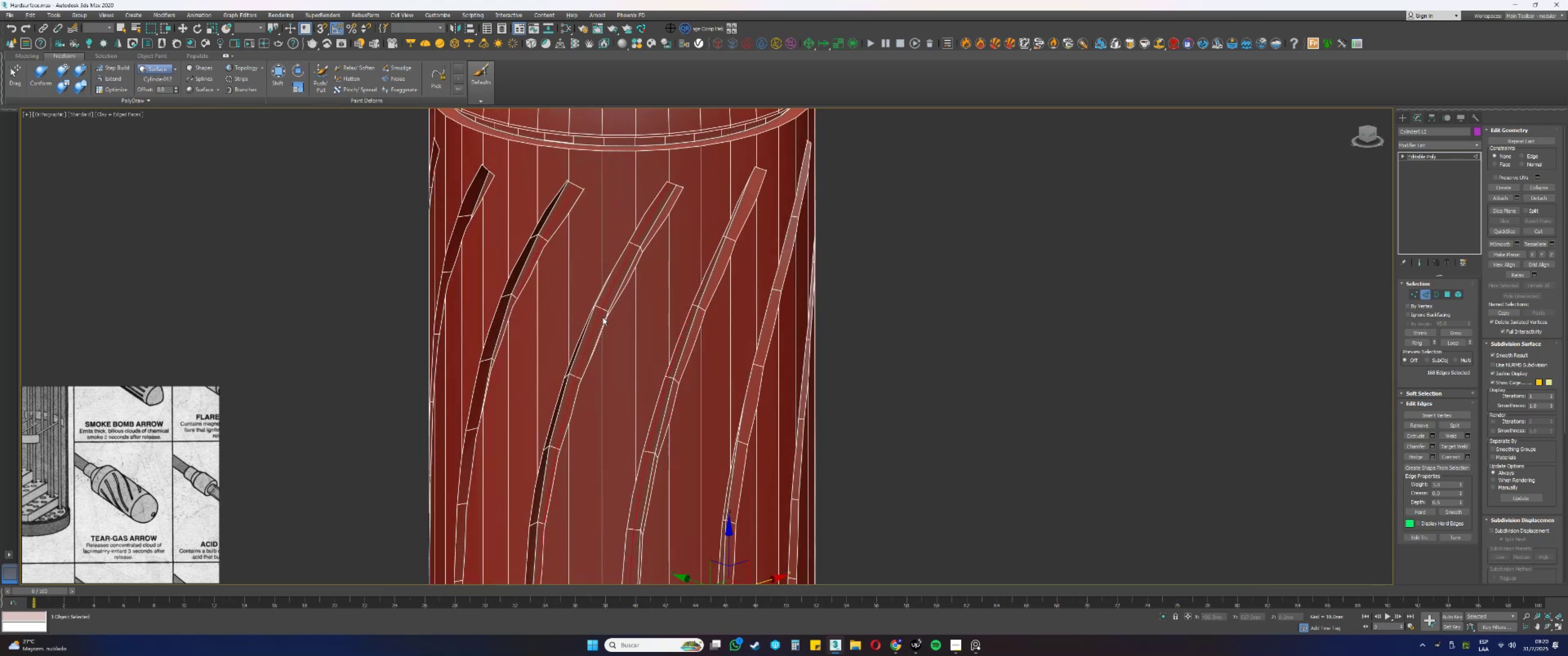 
key(Alt+AltLeft)
 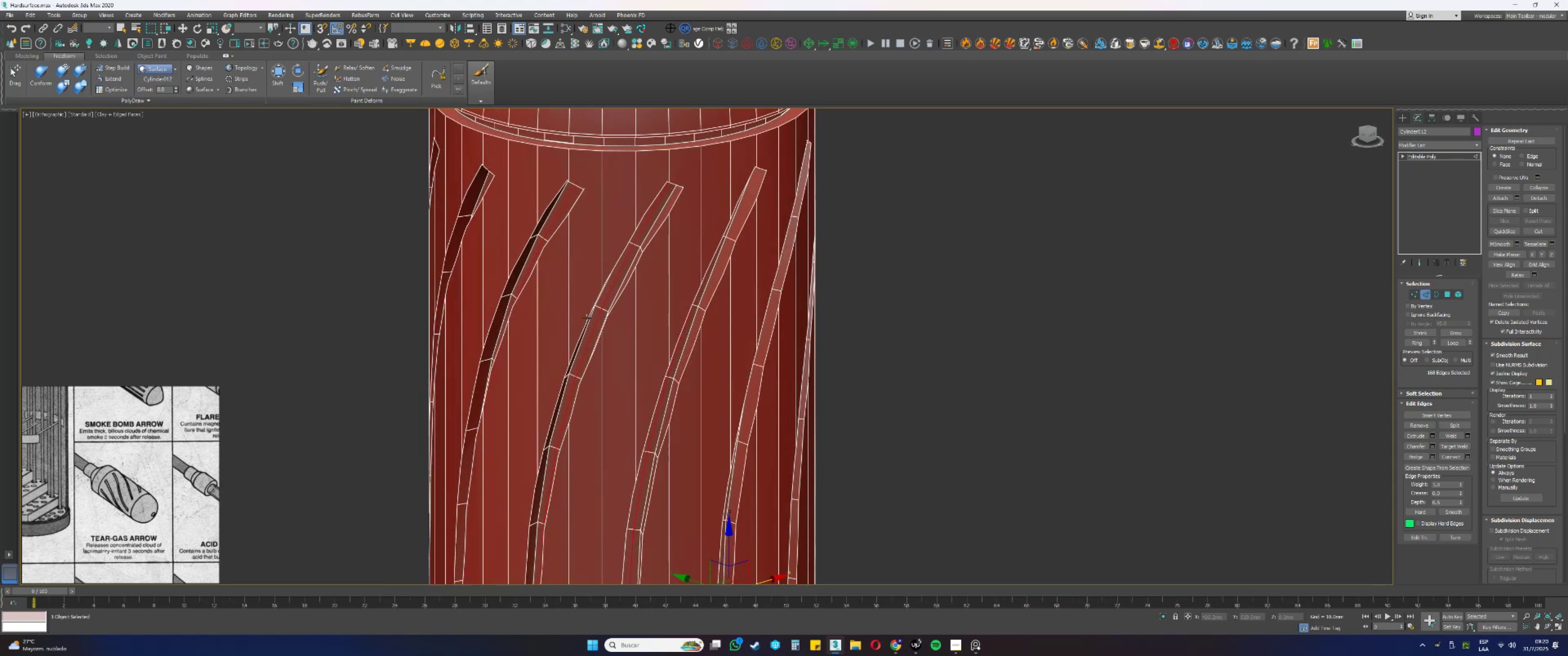 
key(Control+ControlLeft)
 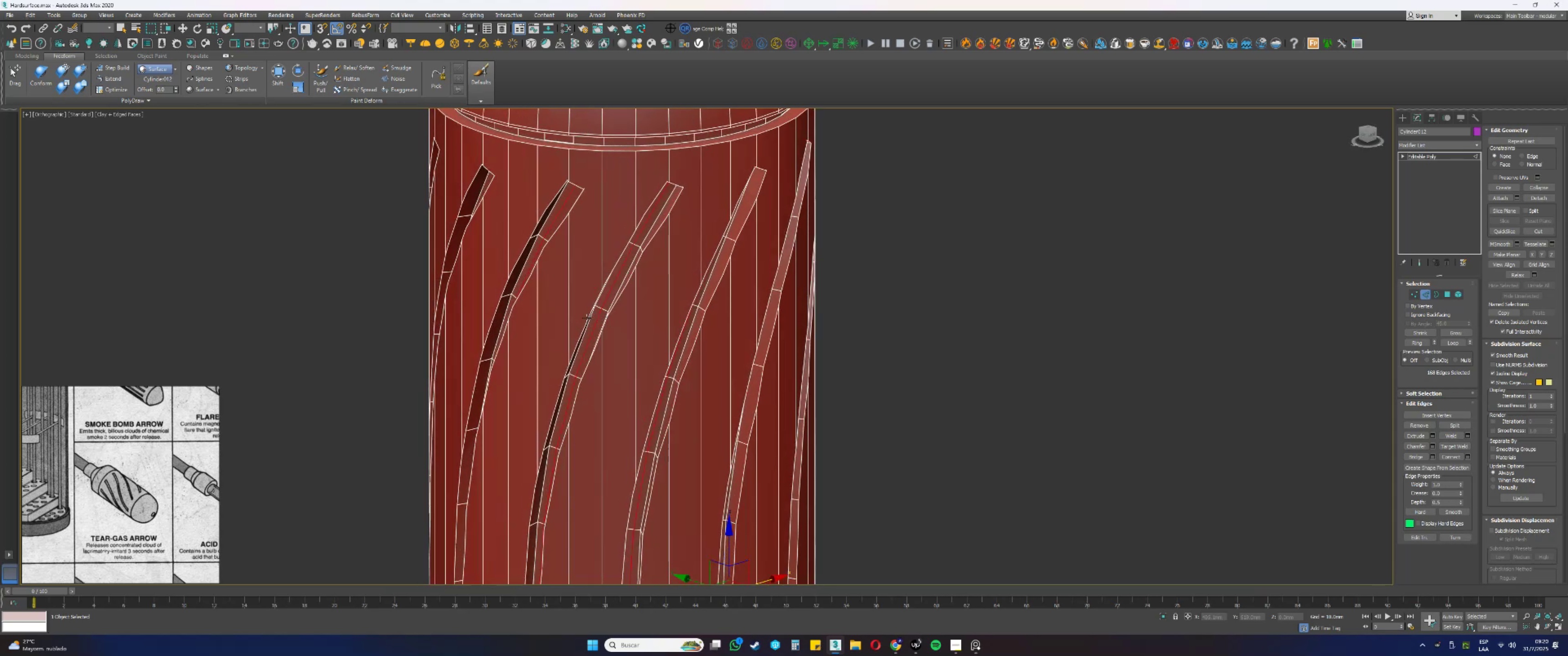 
key(Control+Backspace)
 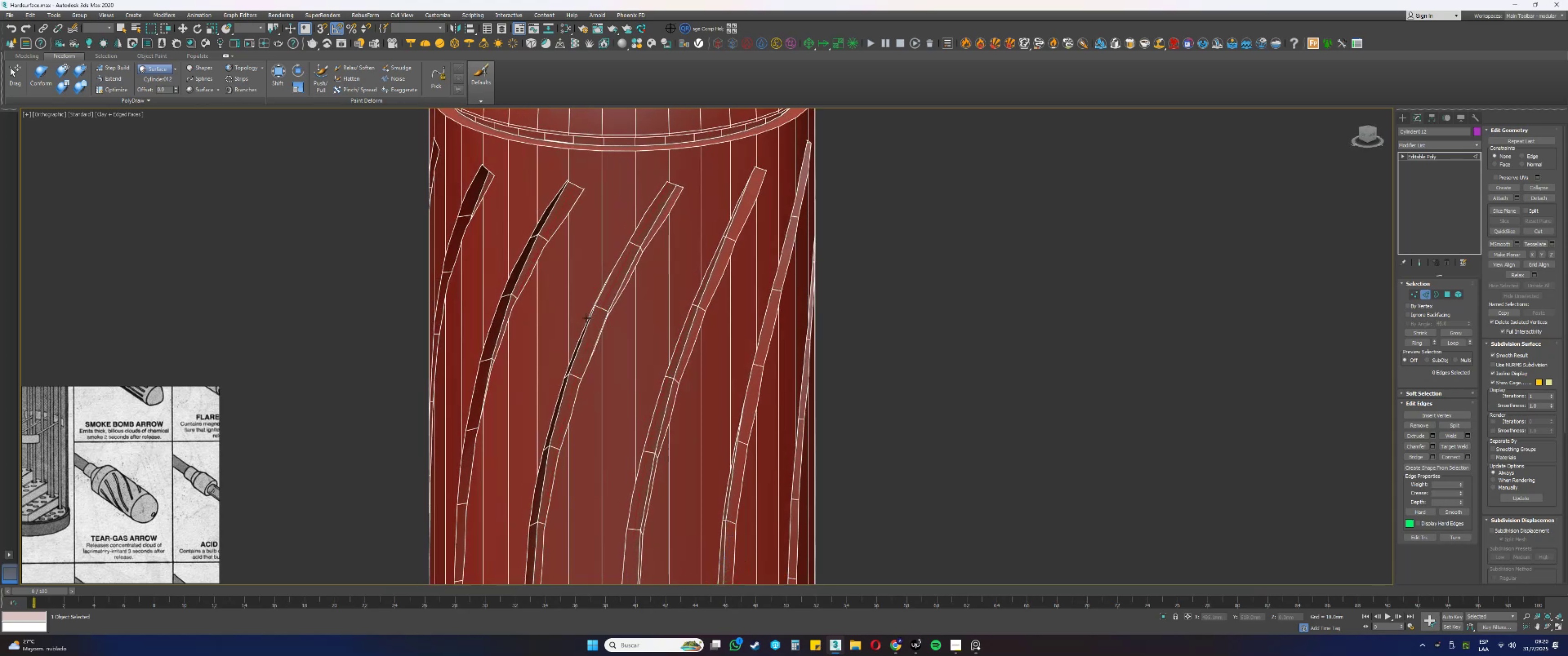 
scroll: coordinate [723, 279], scroll_direction: down, amount: 2.0
 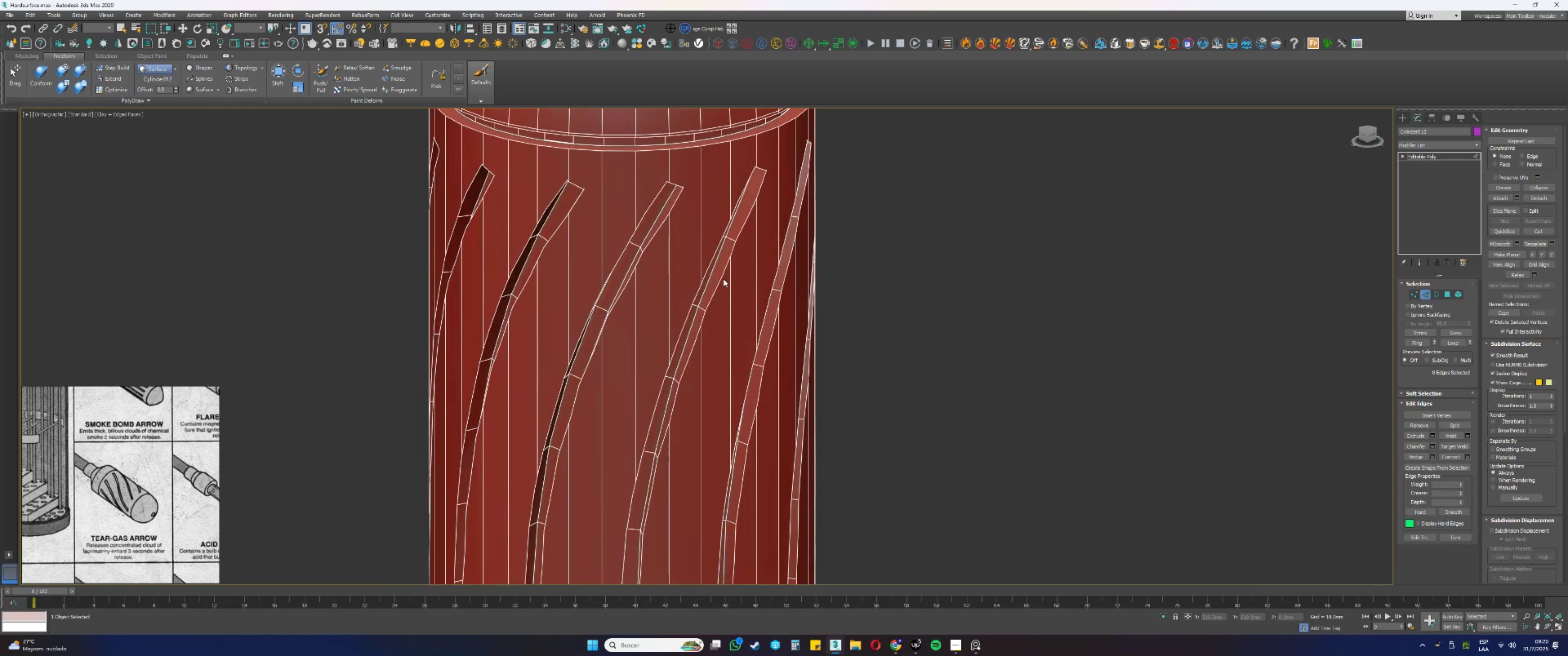 
hold_key(key=AltLeft, duration=0.59)
 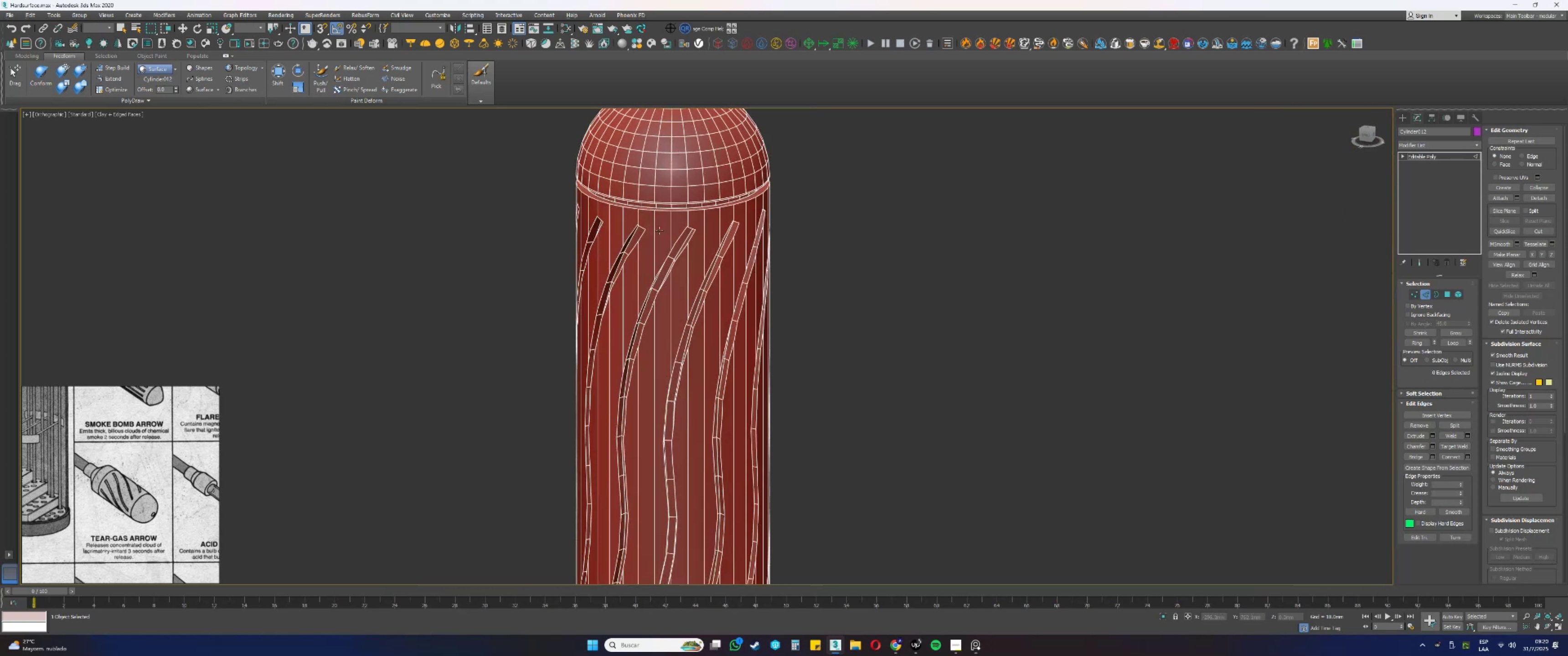 
scroll: coordinate [695, 264], scroll_direction: up, amount: 5.0
 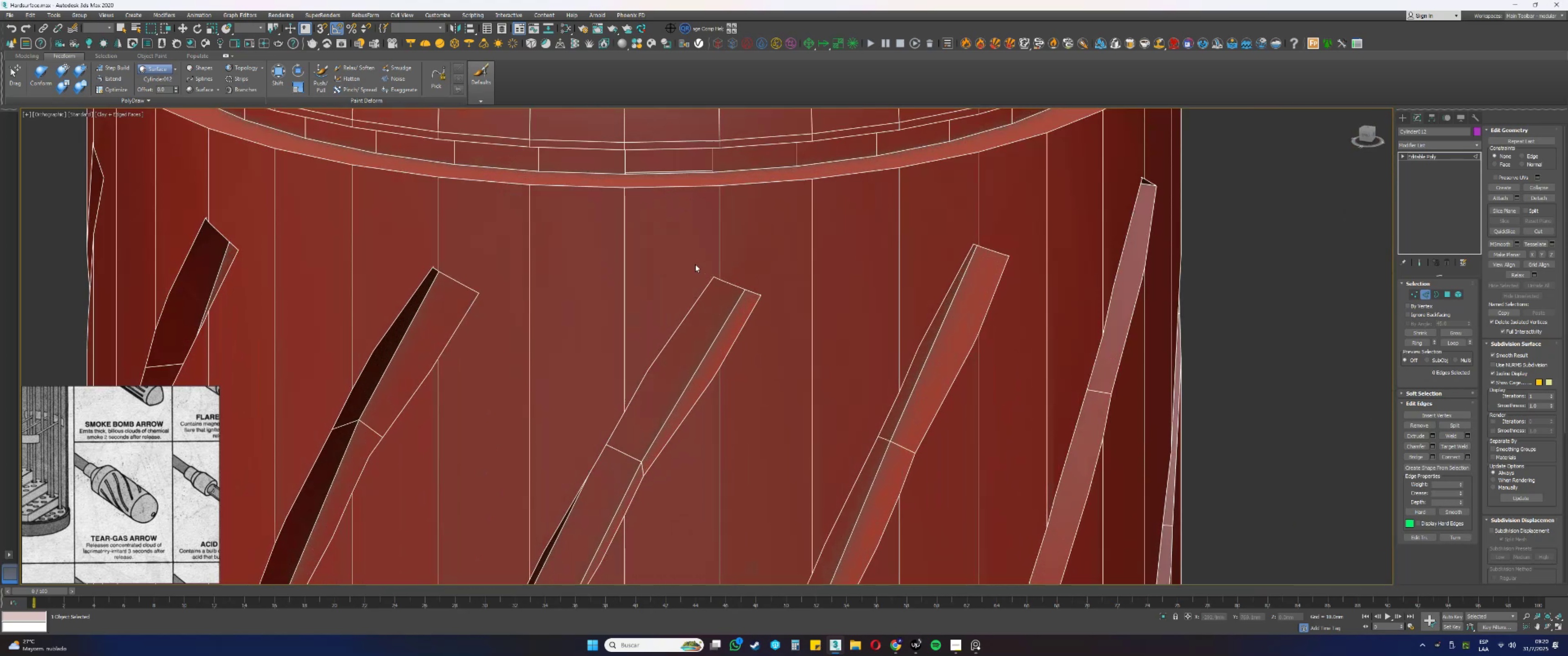 
key(1)
 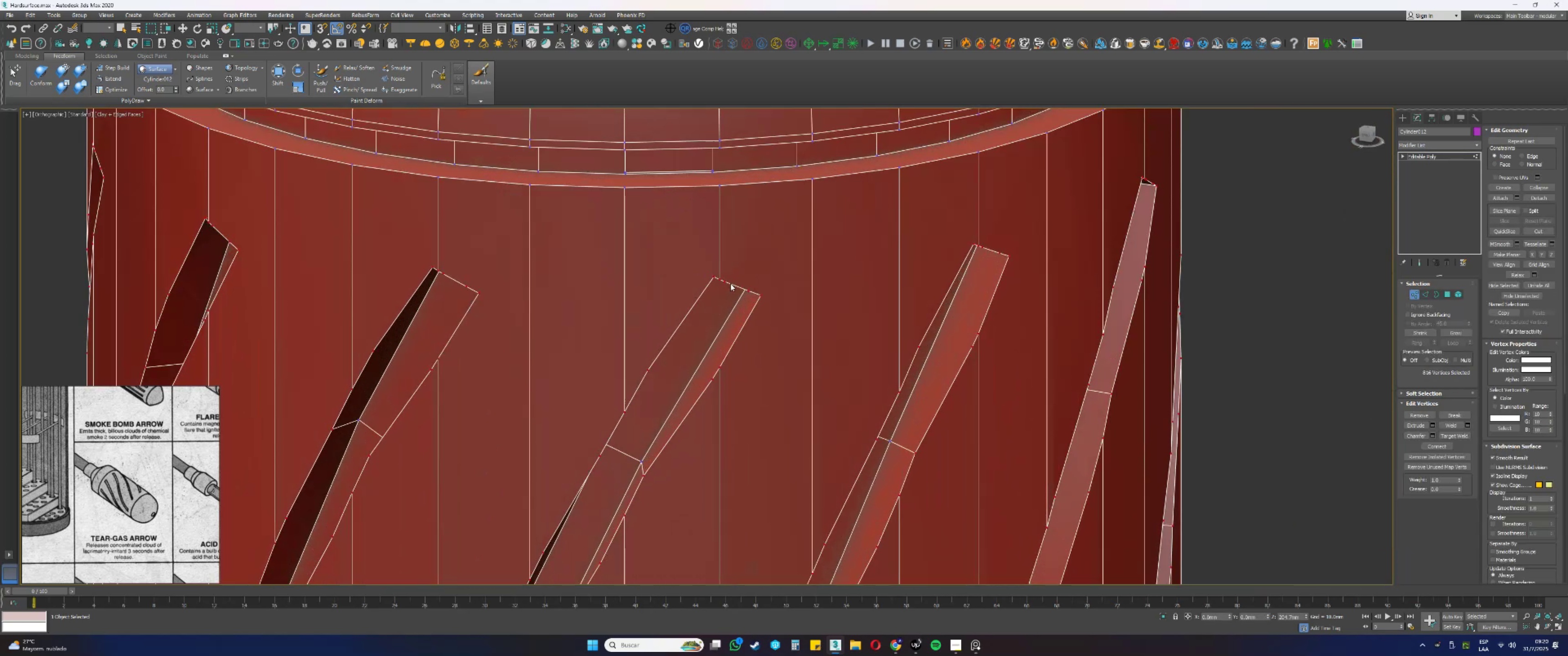 
left_click([727, 282])
 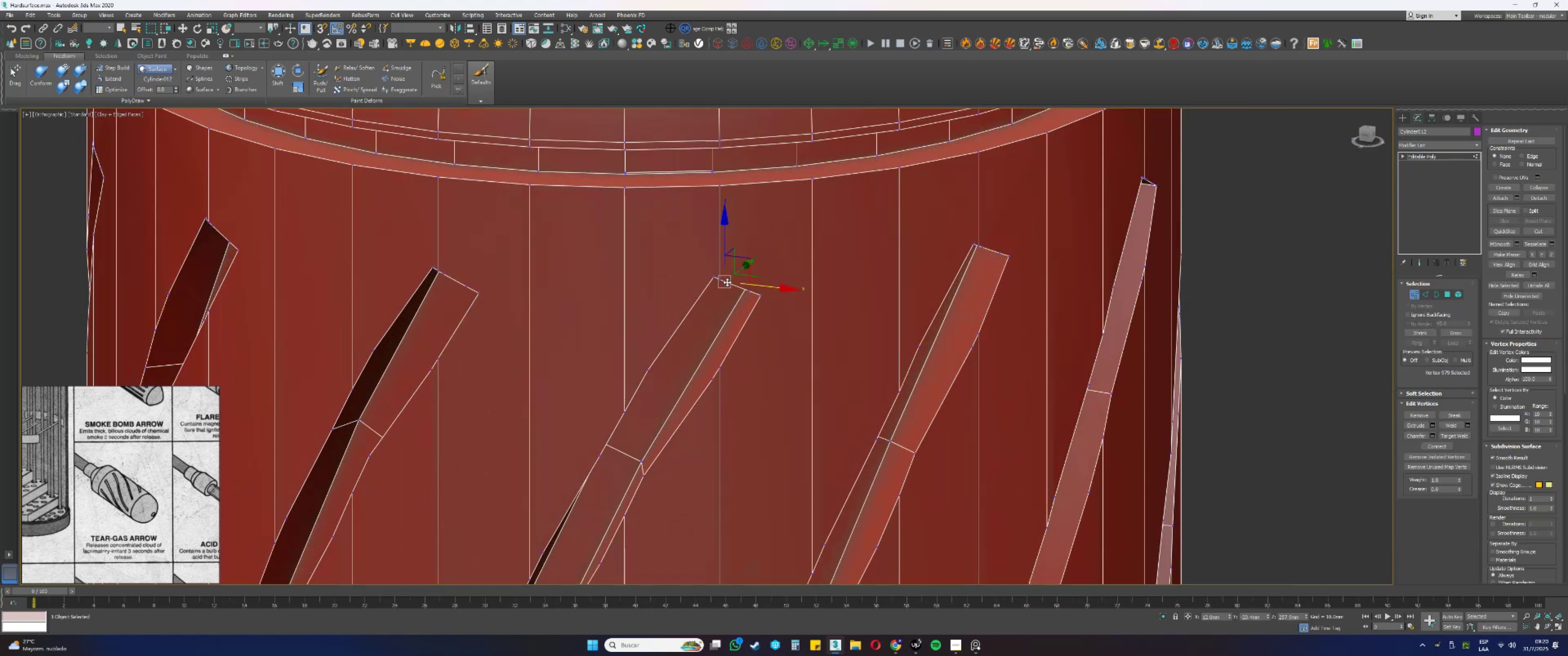 
hold_key(key=AltLeft, duration=0.47)
 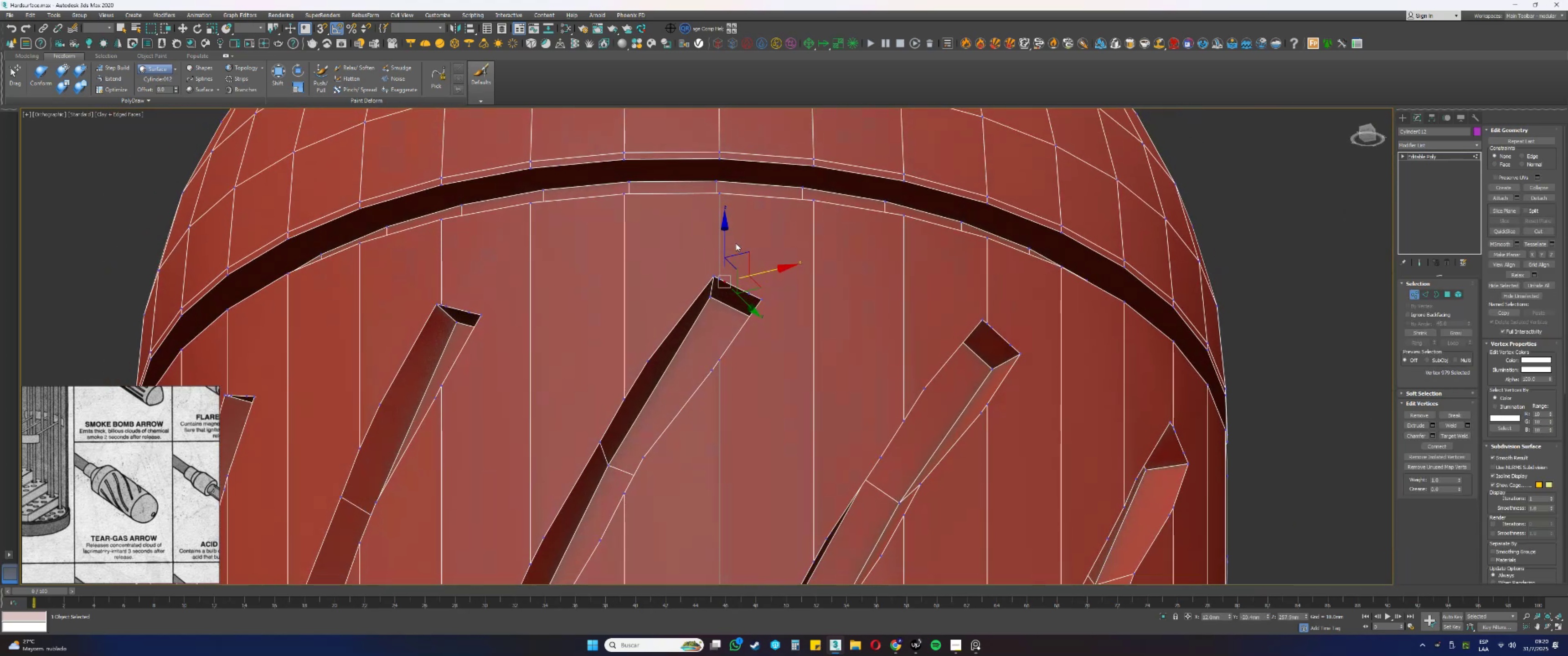 
key(Alt+AltLeft)
 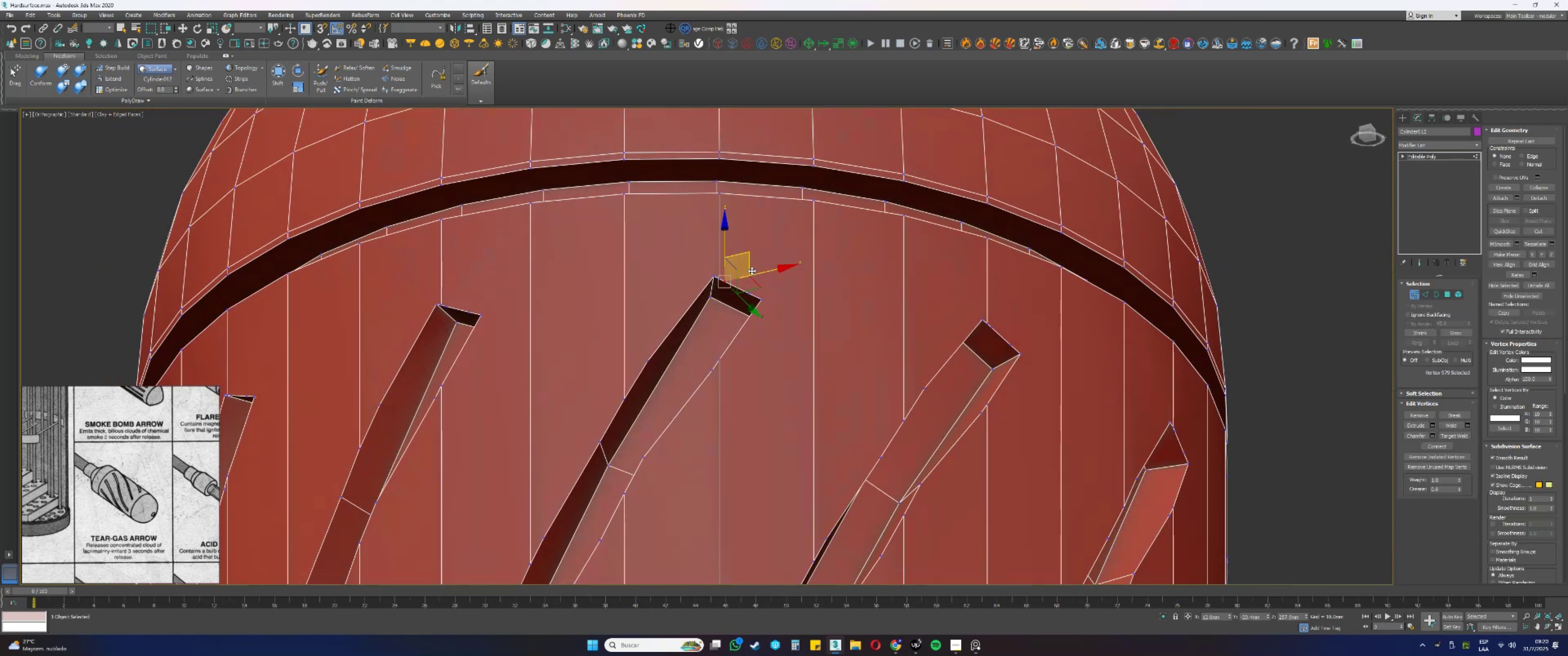 
key(Backspace)
 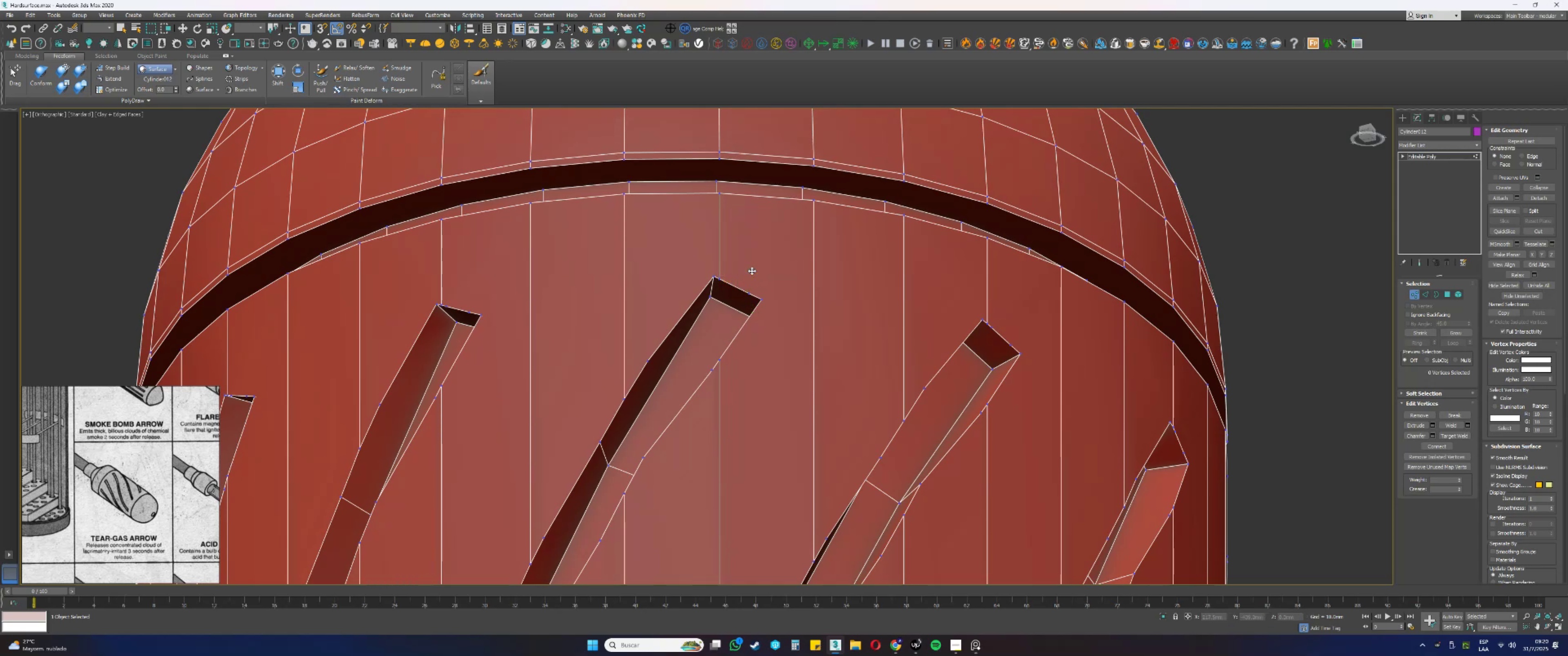 
key(Q)
 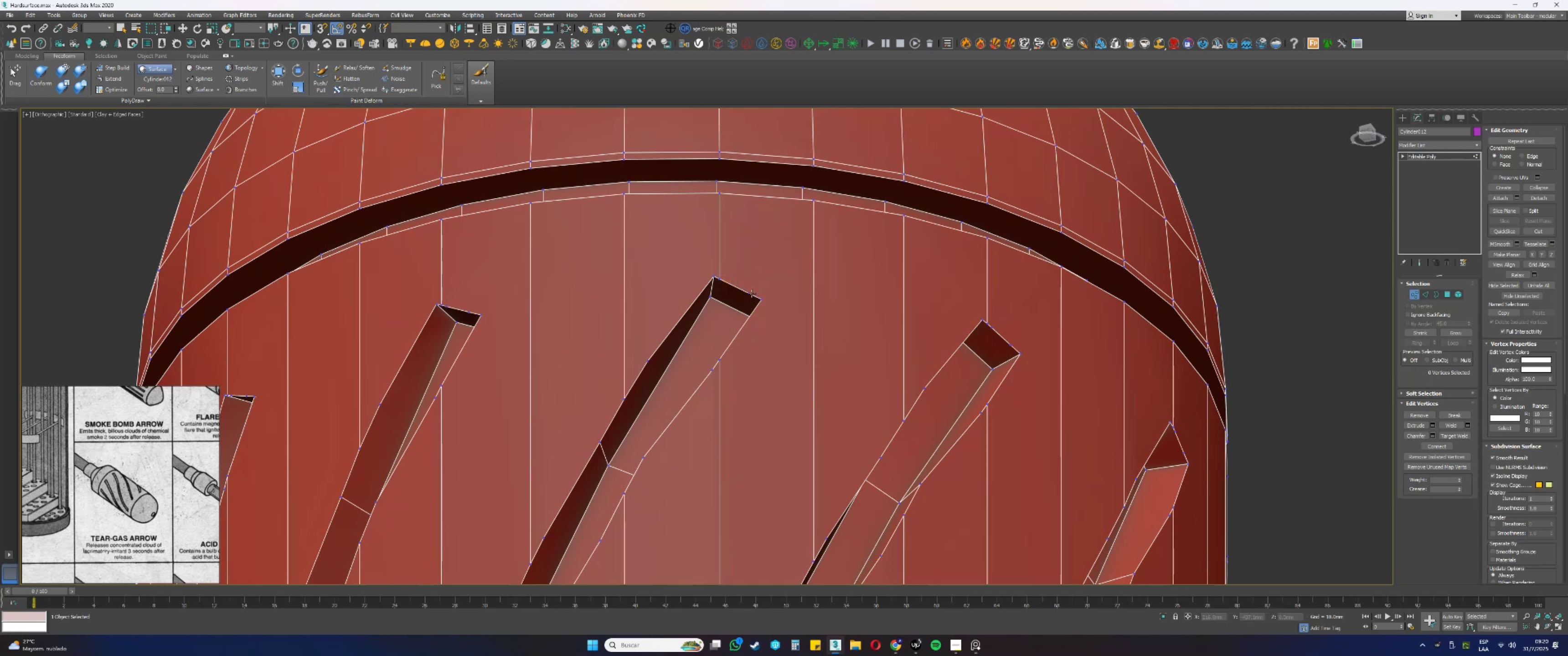 
key(Backspace)
 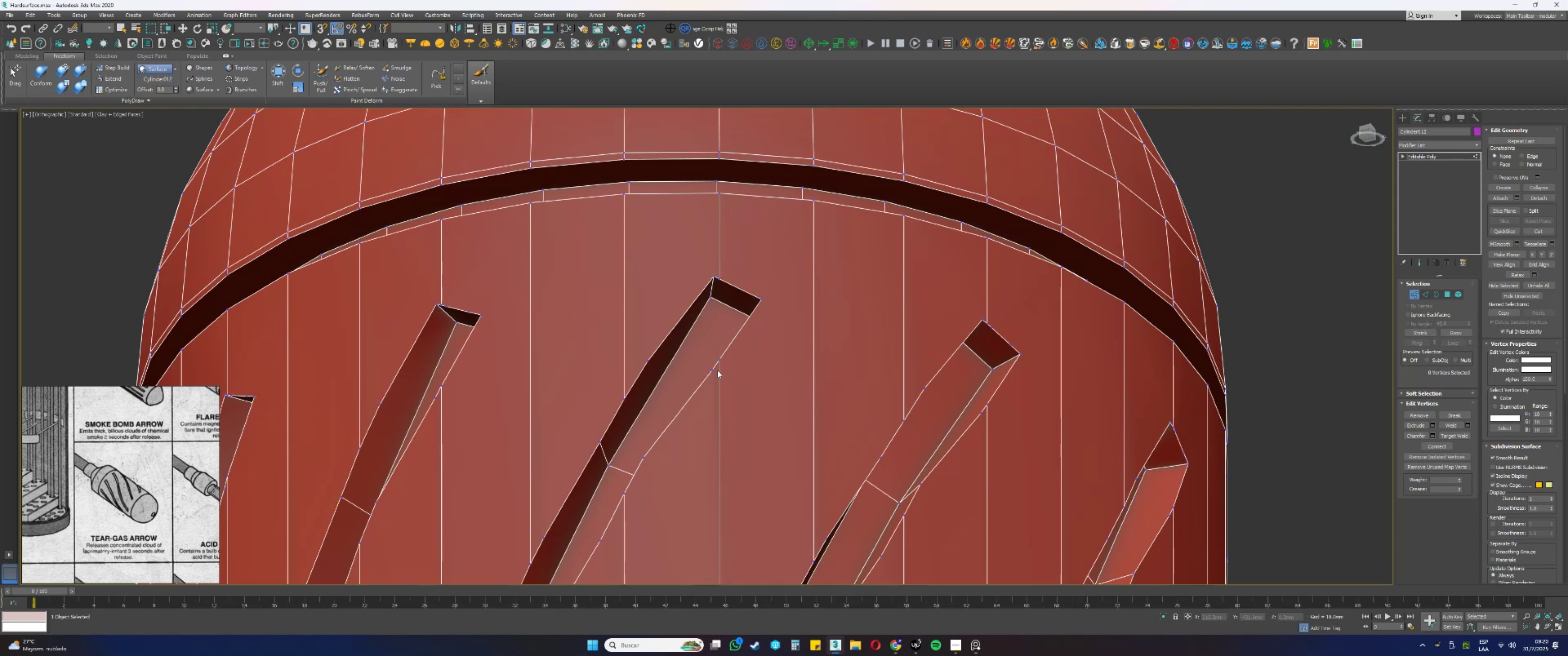 
left_click([714, 370])
 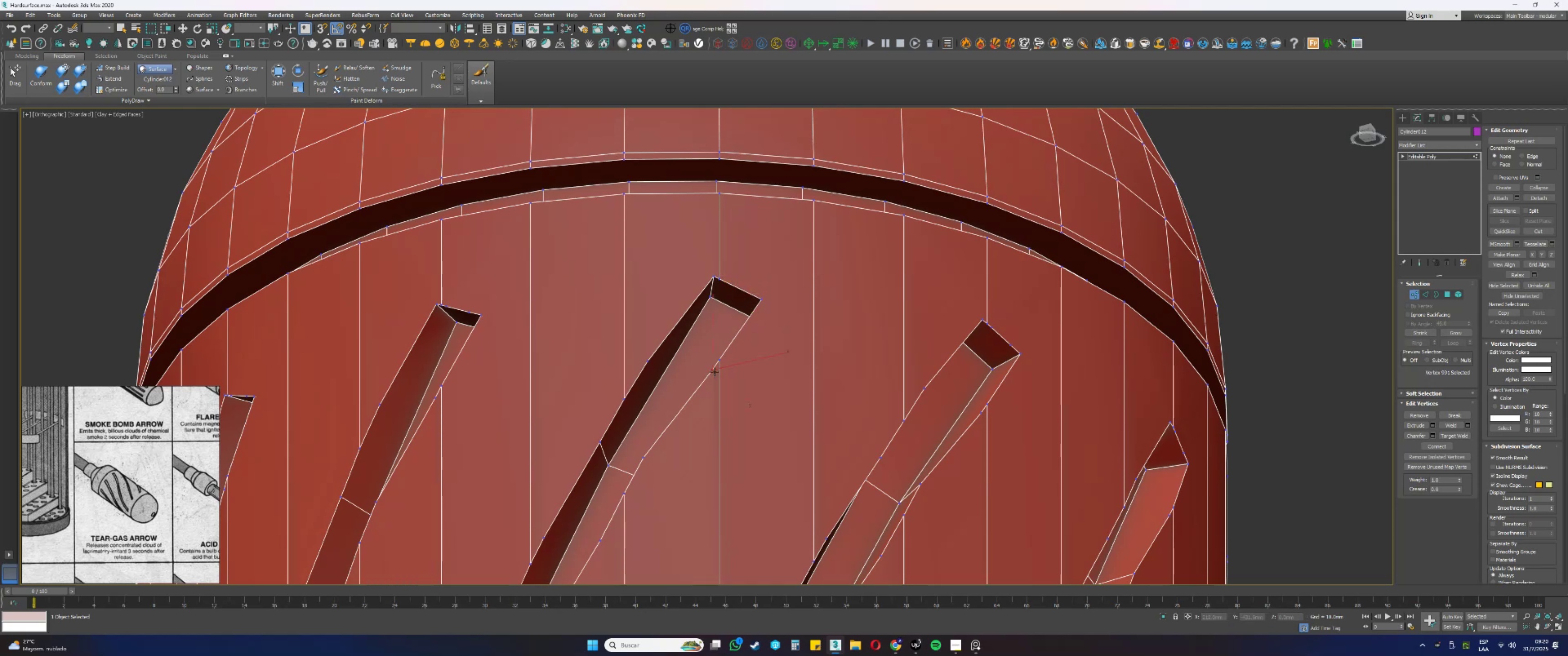 
key(Backspace)
 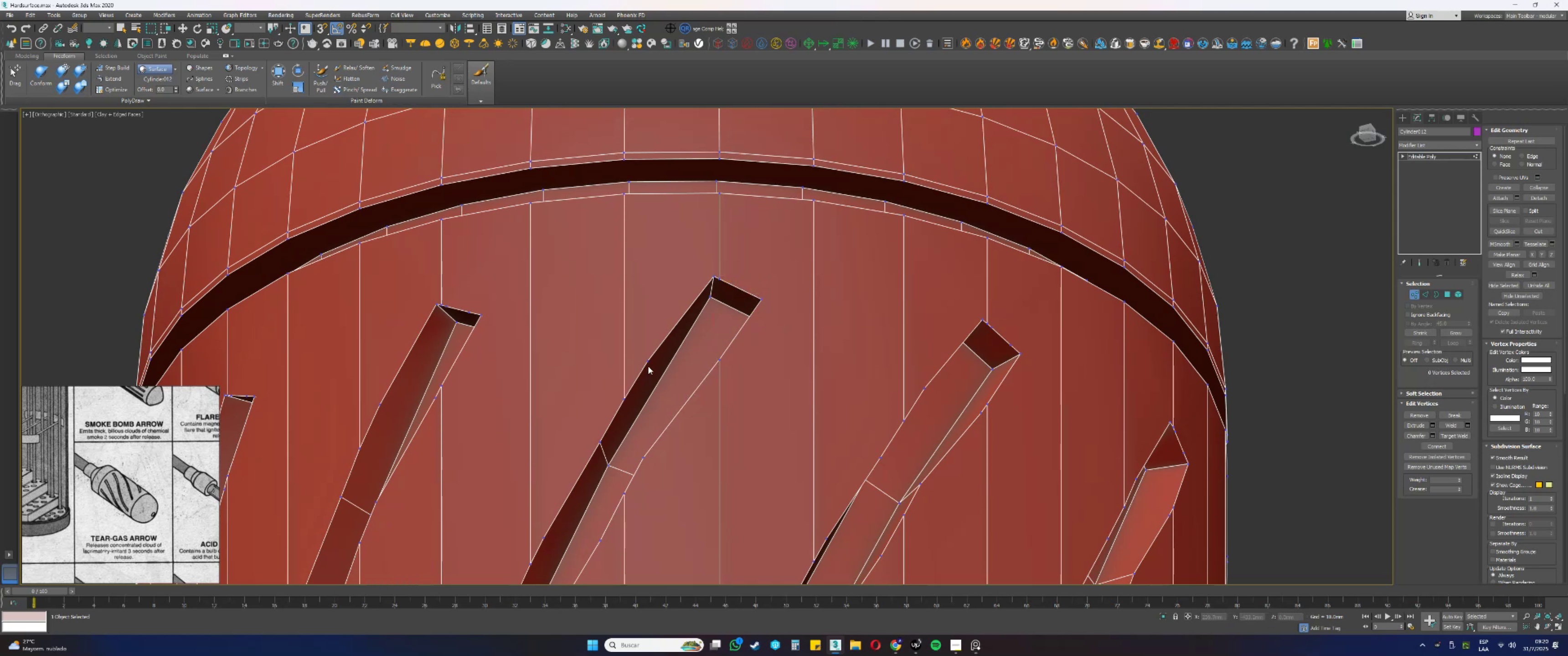 
left_click([647, 361])
 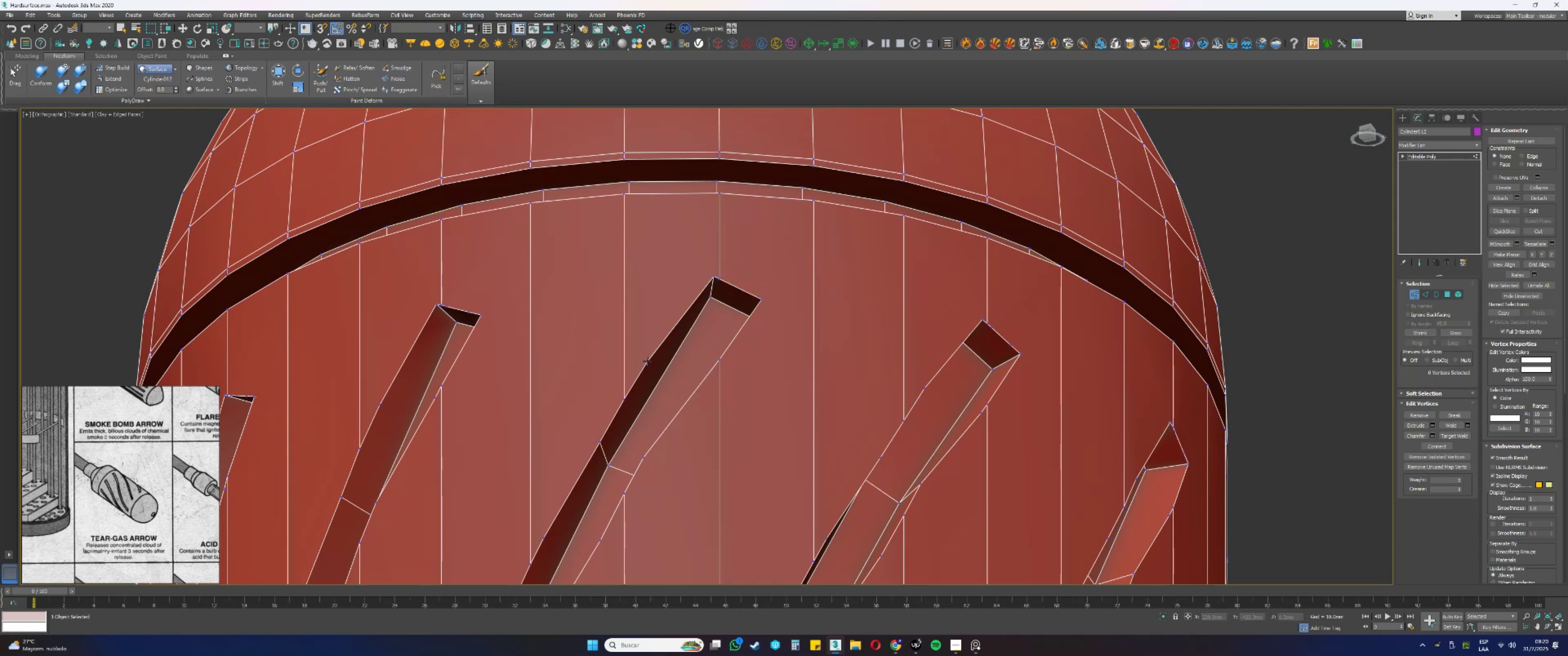 
key(Backspace)
 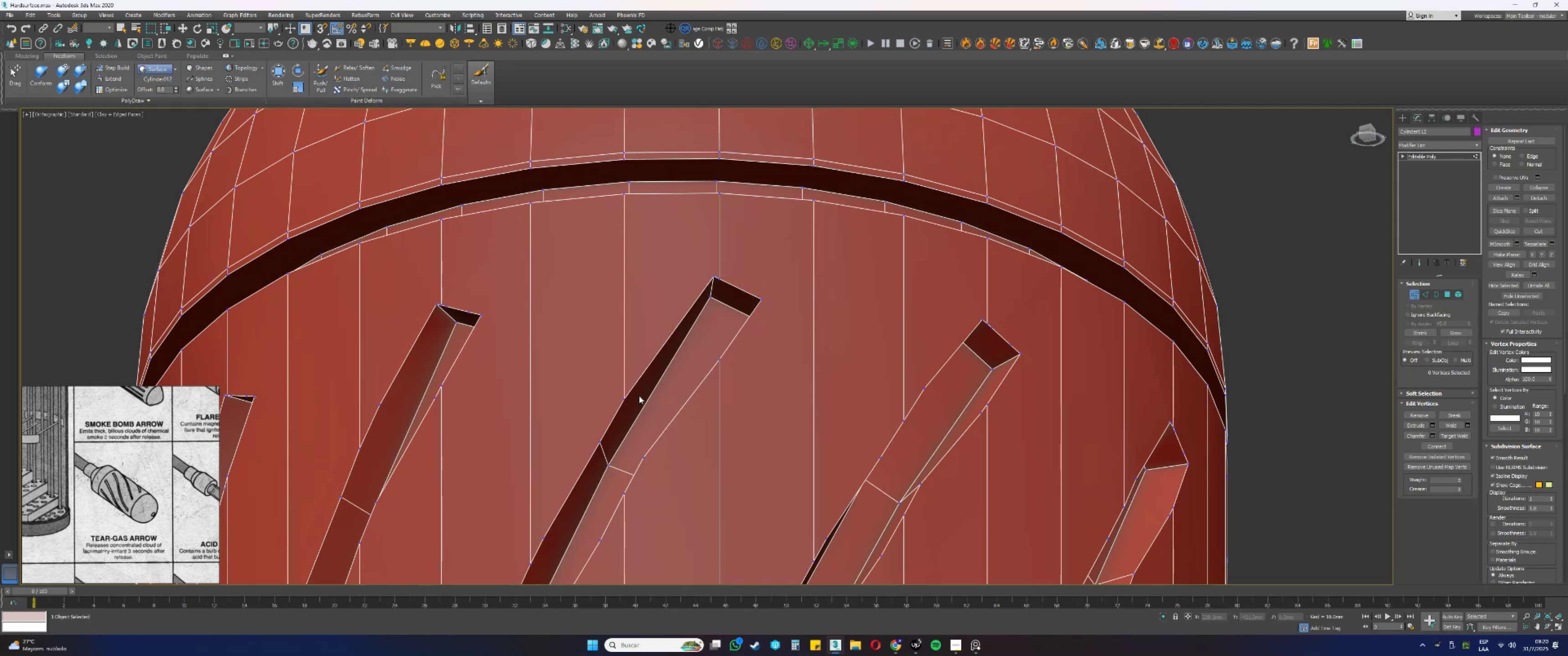 
left_click([626, 398])
 